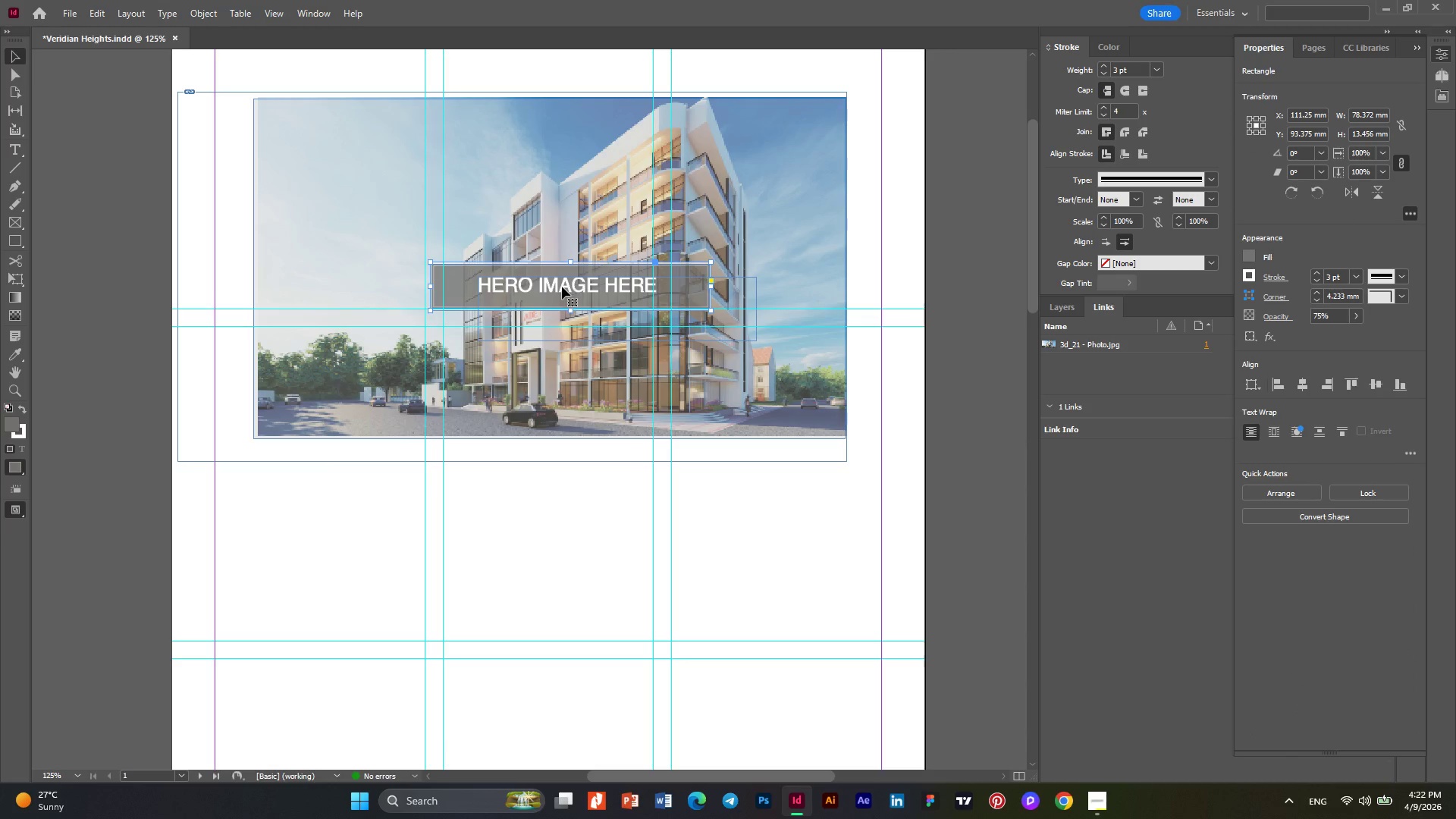 
hold_key(key=AltLeft, duration=1.41)
left_click([562, 287])
 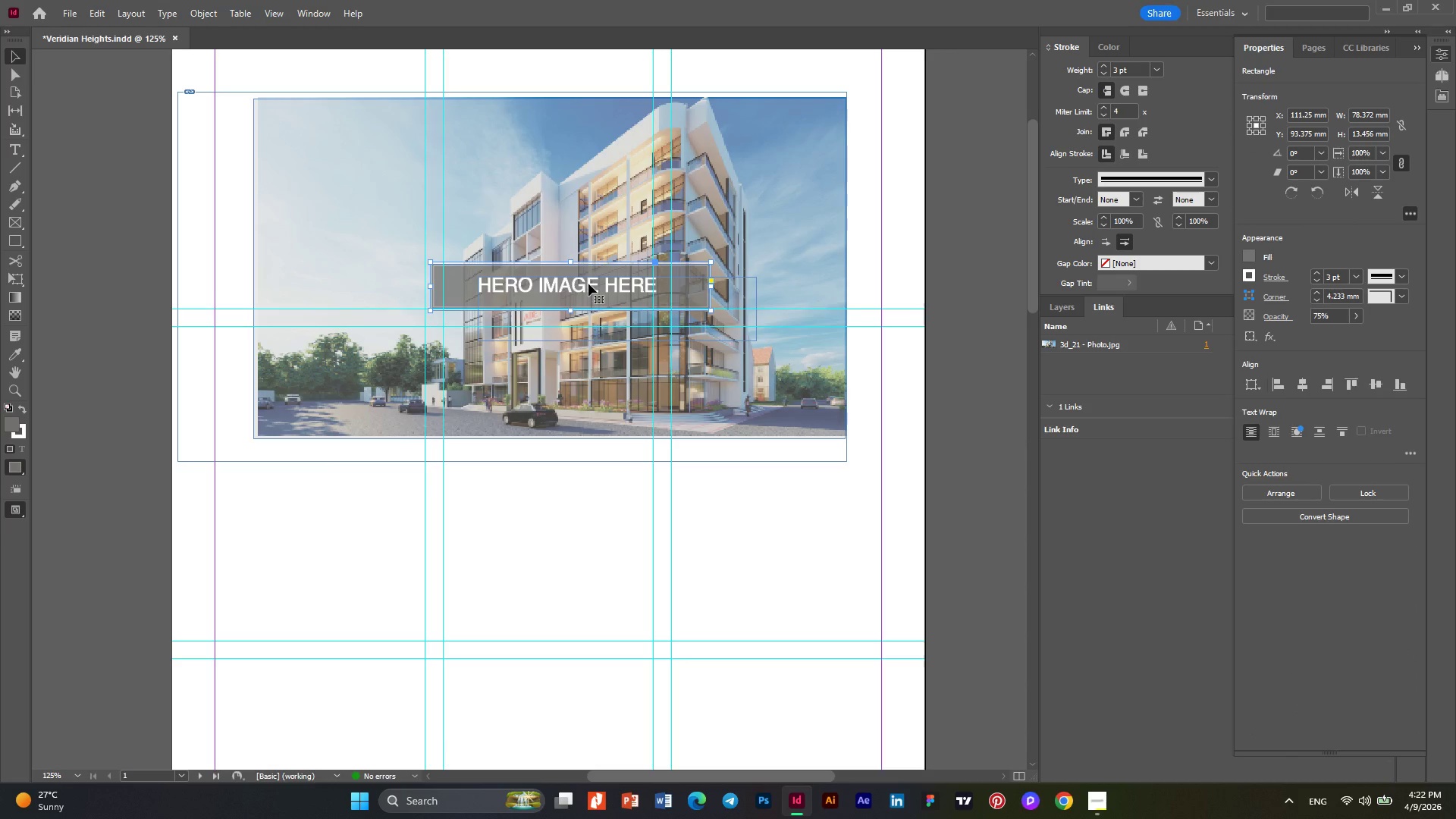 
hold_key(key=ShiftLeft, duration=3.47)
left_click([580, 287])
 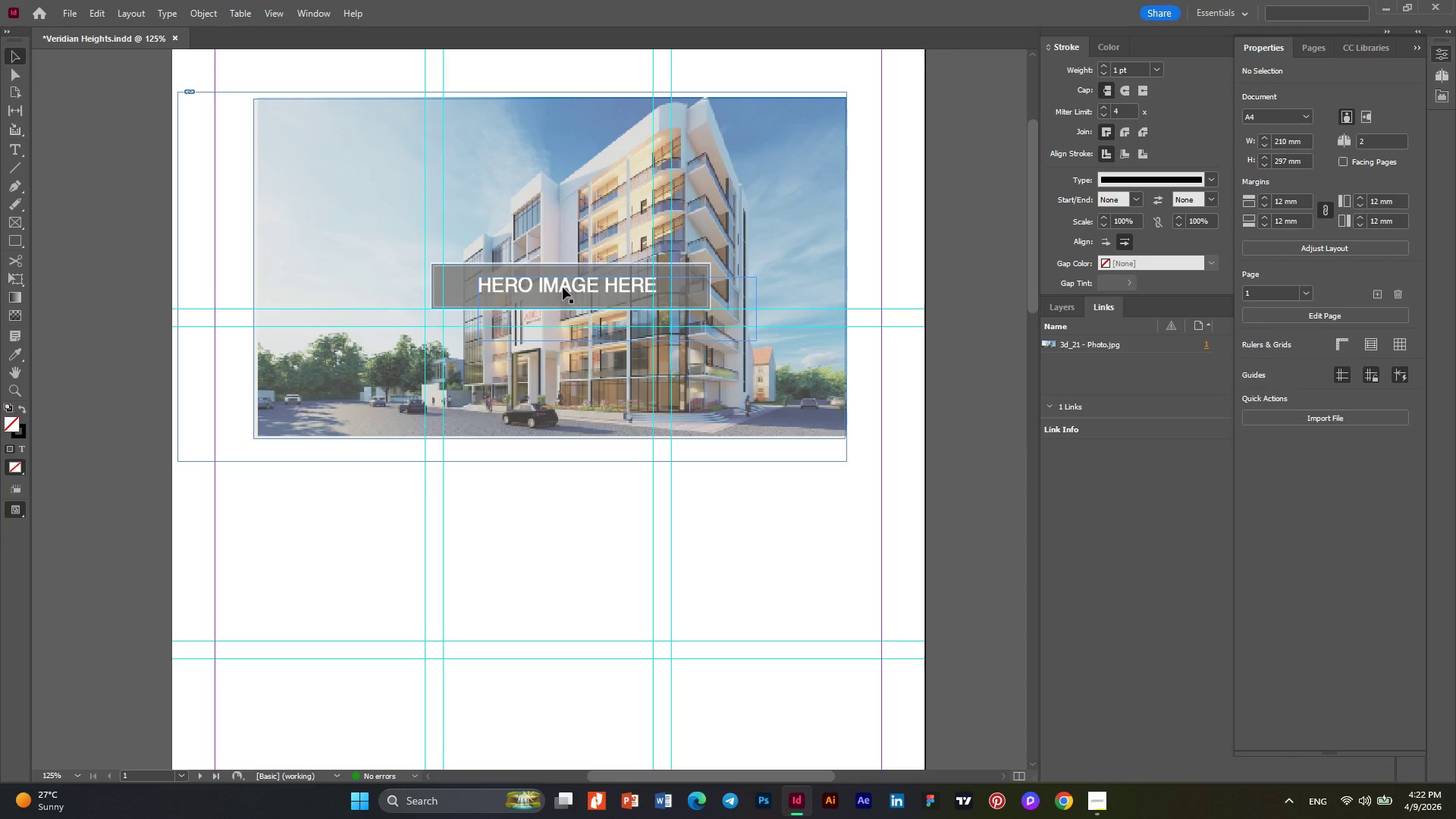 
left_click([563, 287])
 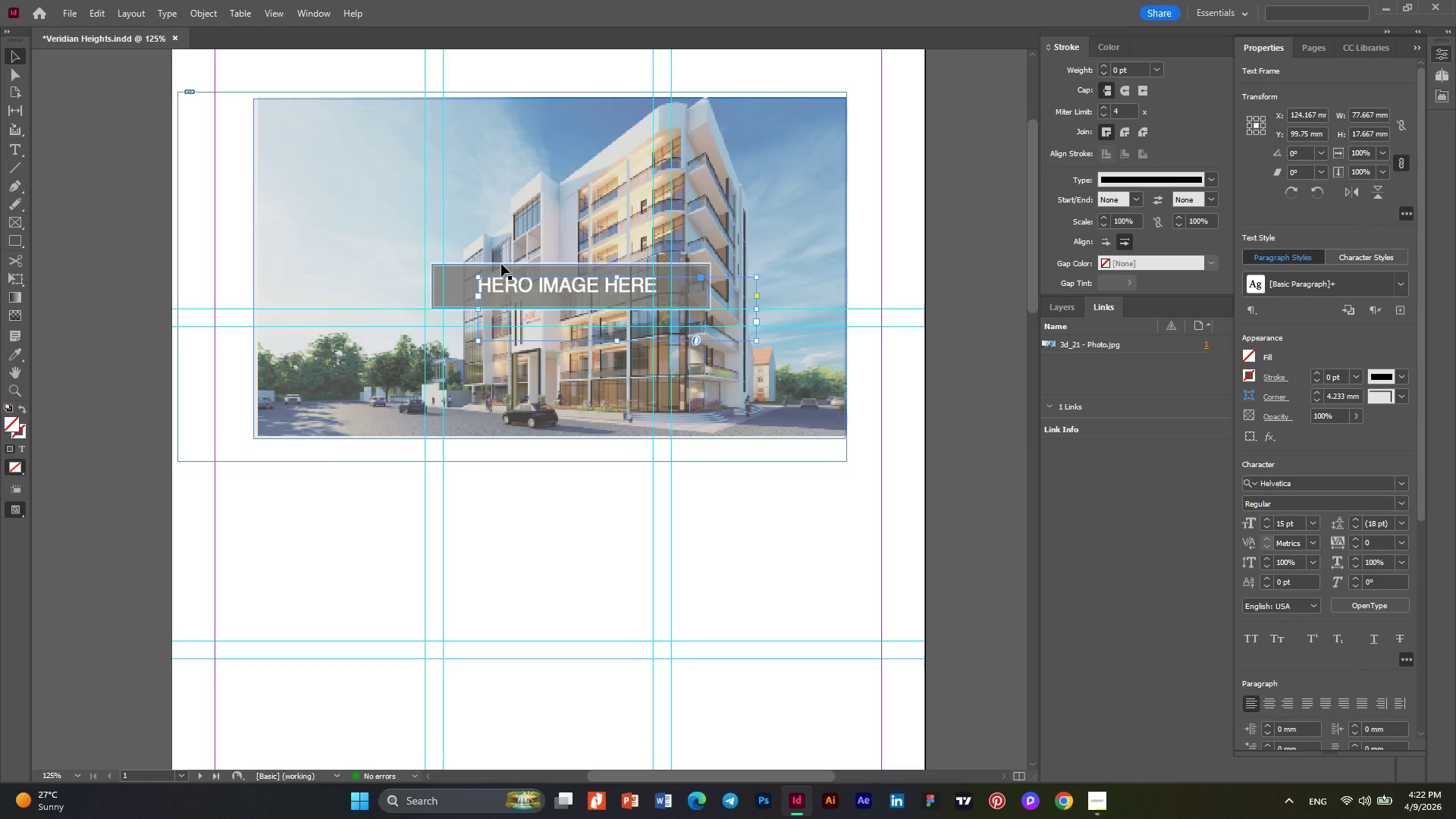 
left_click([501, 264])
 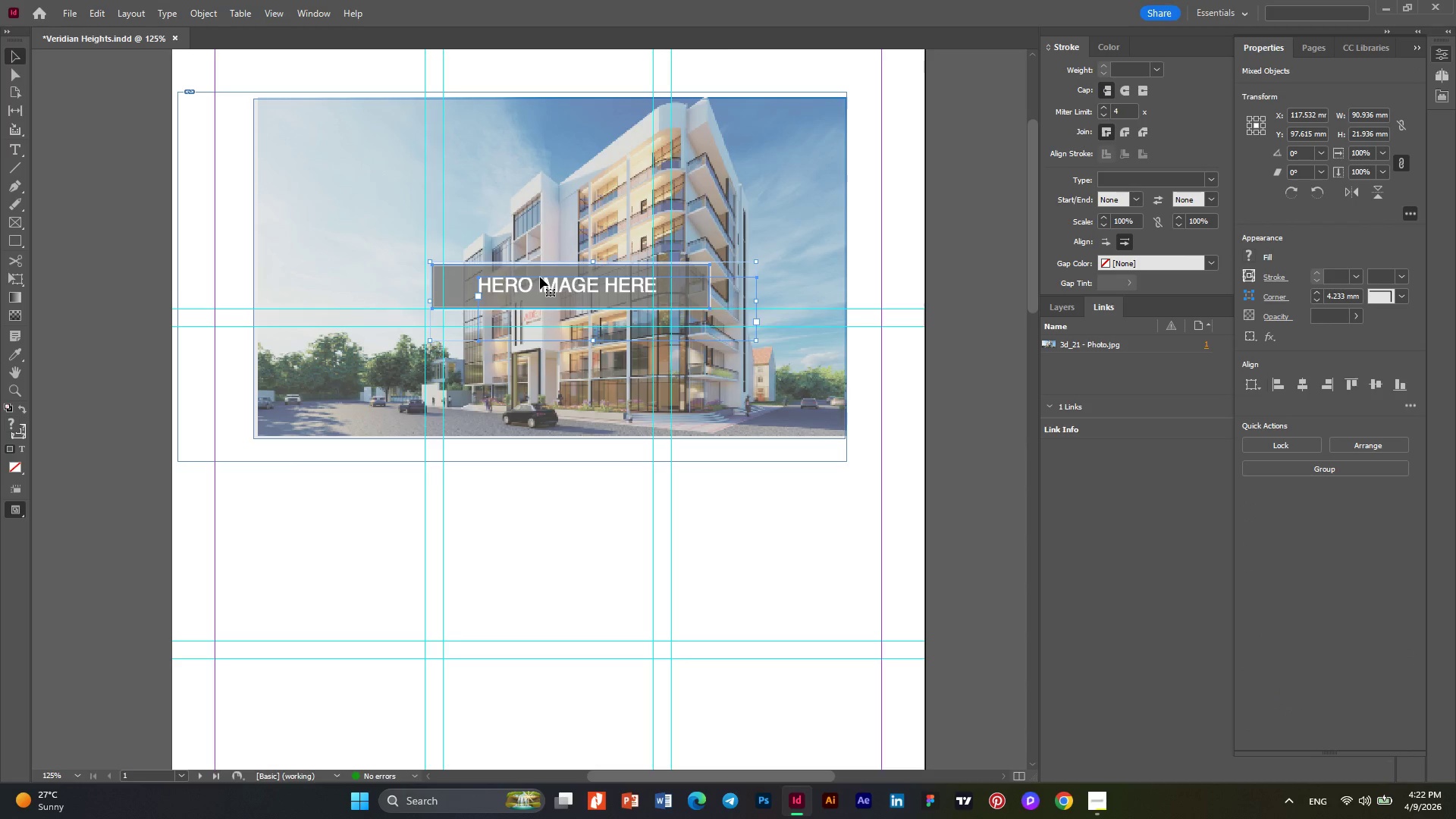 
left_click_drag(start_coordinate=[541, 282], to_coordinate=[535, 278])
 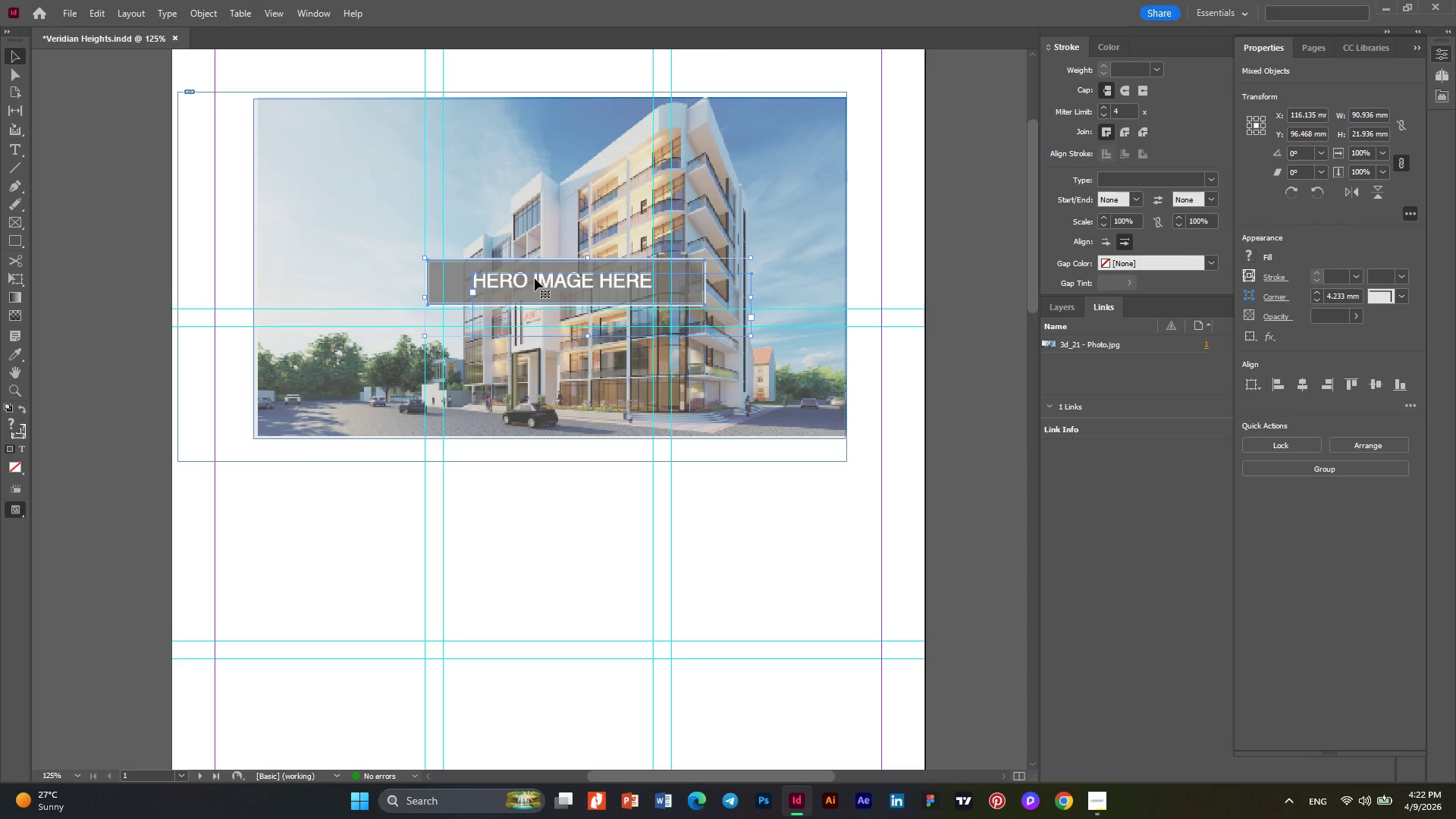 
left_click_drag(start_coordinate=[535, 278], to_coordinate=[521, 281])
 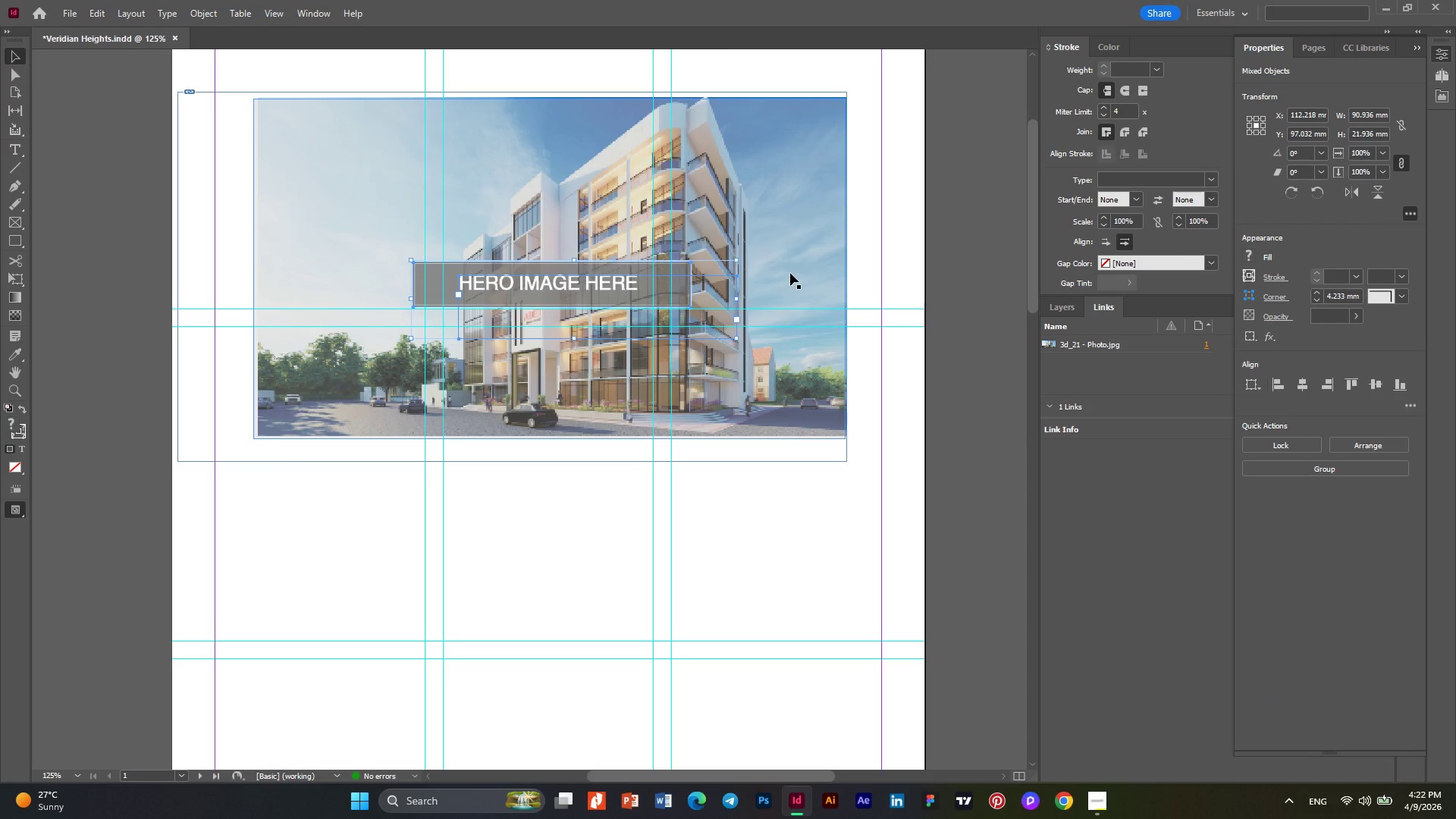 
scroll: coordinate [790, 273], scroll_direction: up, amount: 2.0
 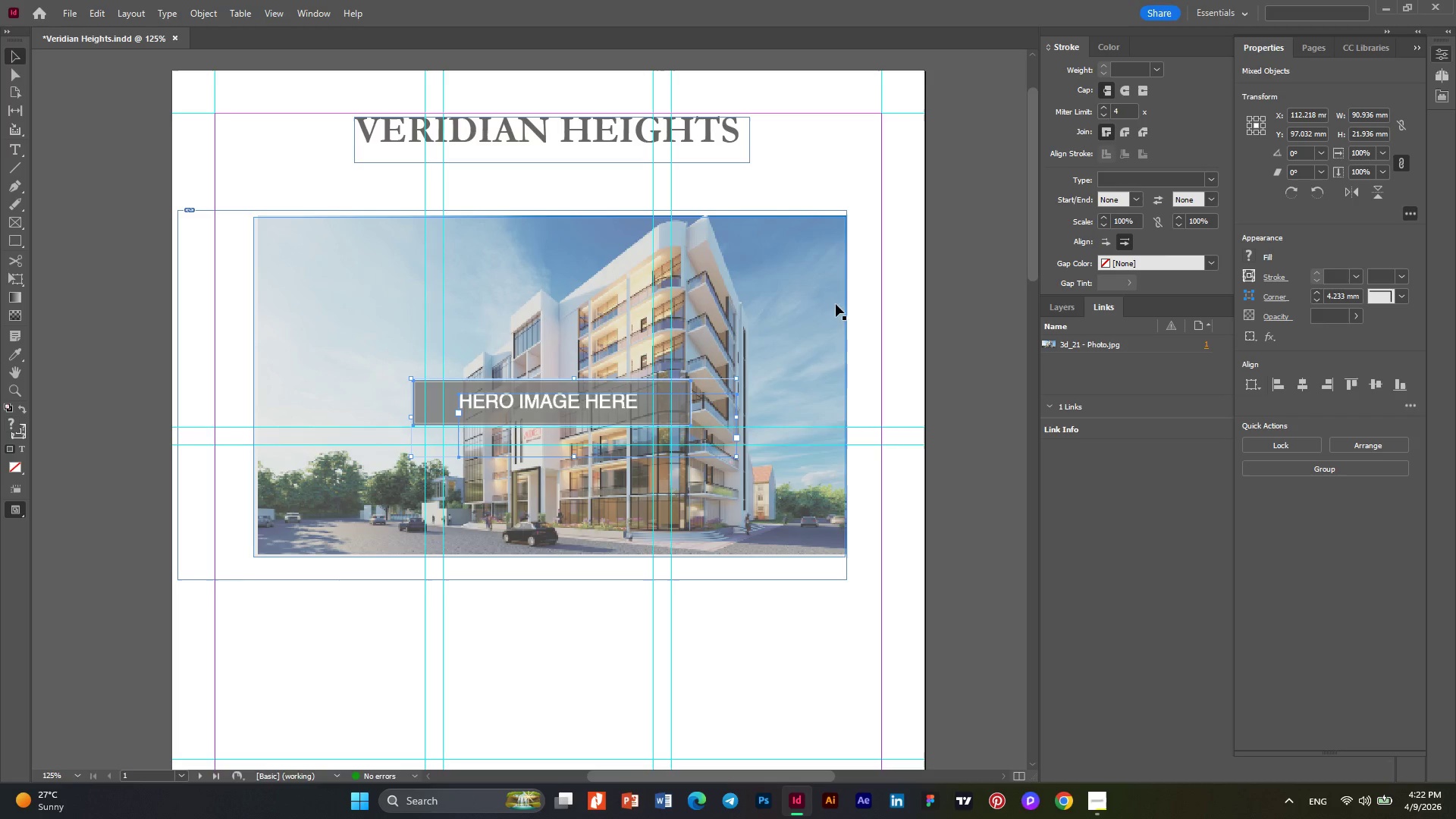 
left_click([861, 290])
 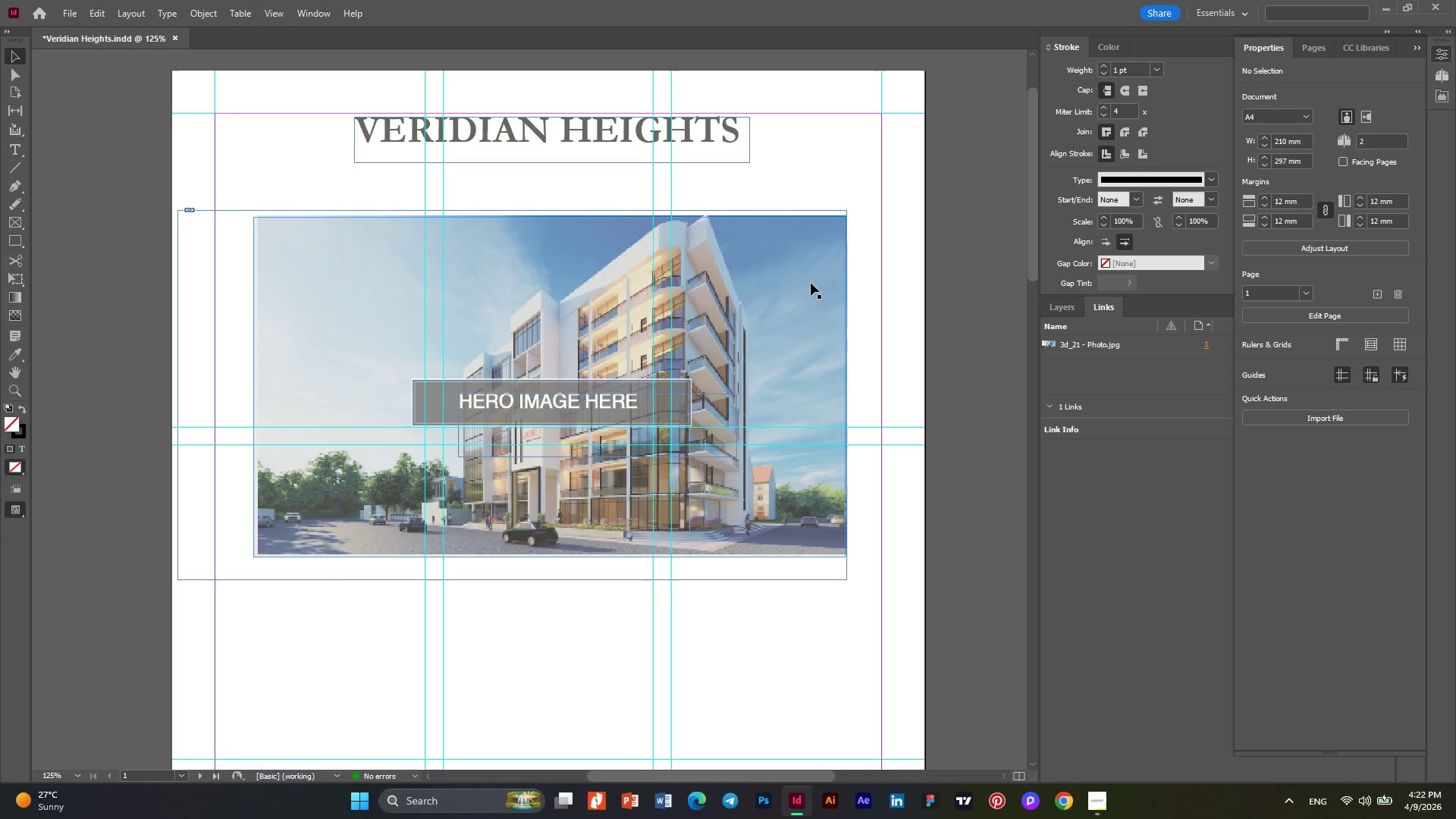 
left_click([811, 283])
 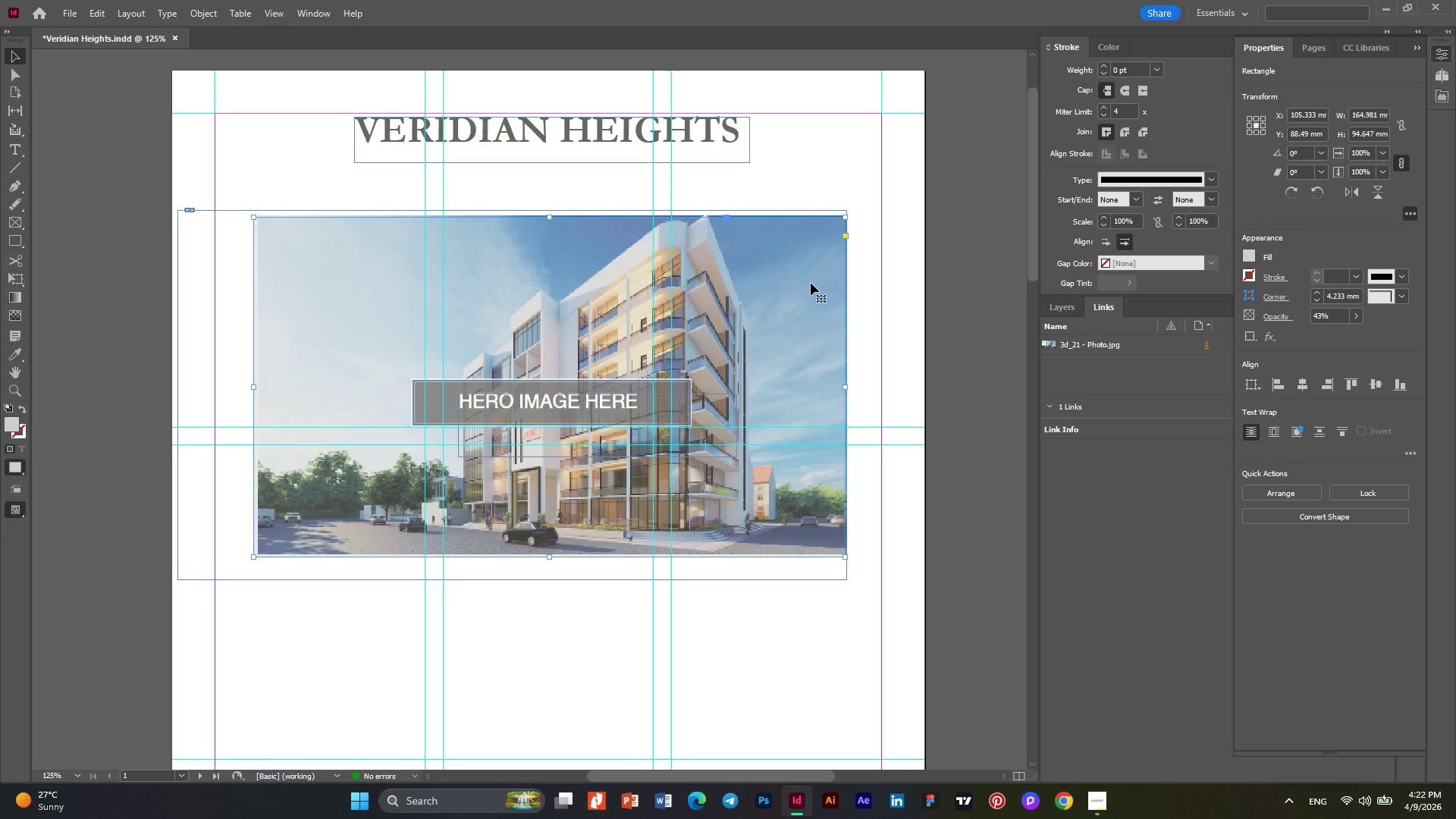 
wait(6.77)
 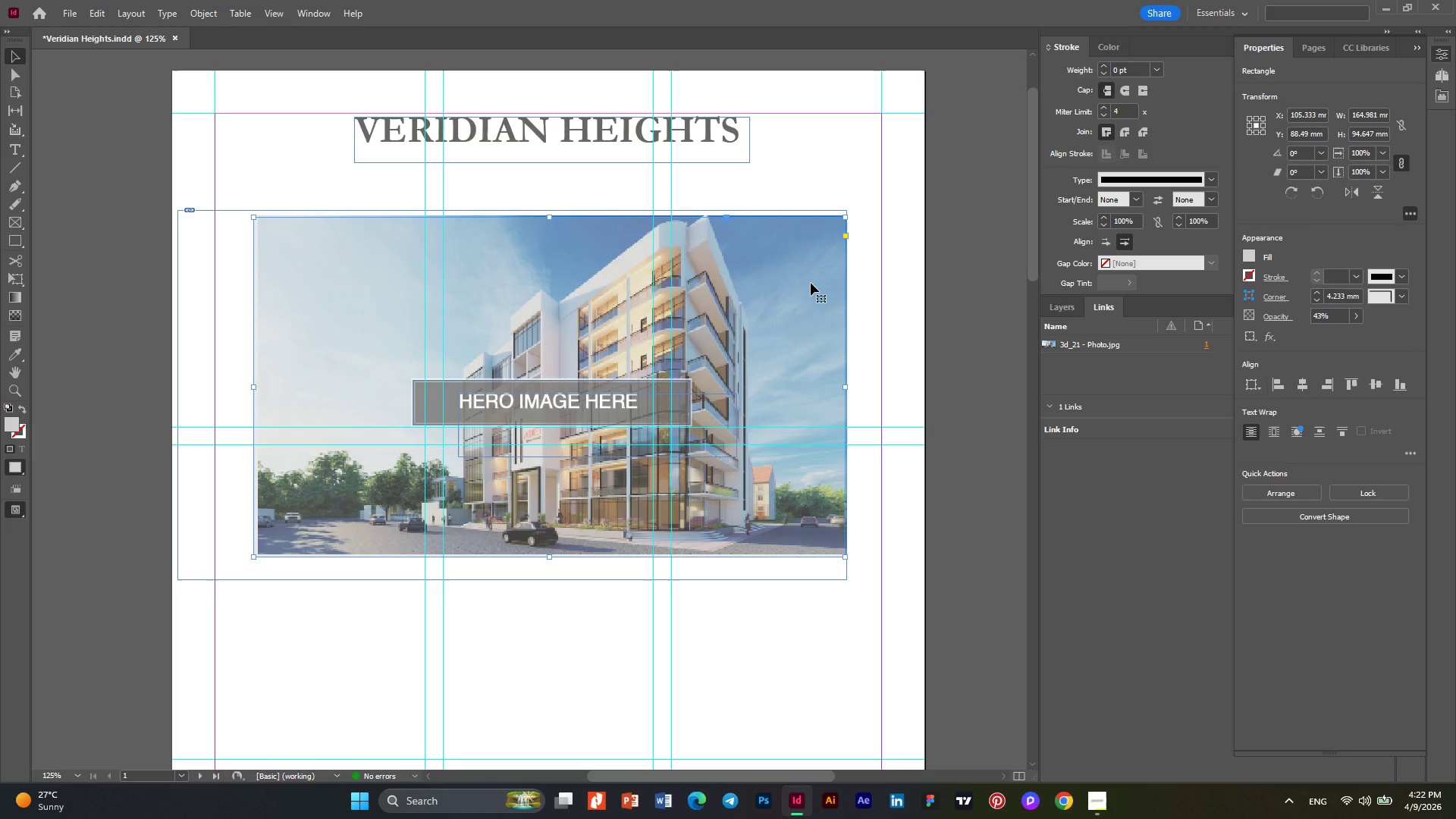 
left_click([860, 292])
 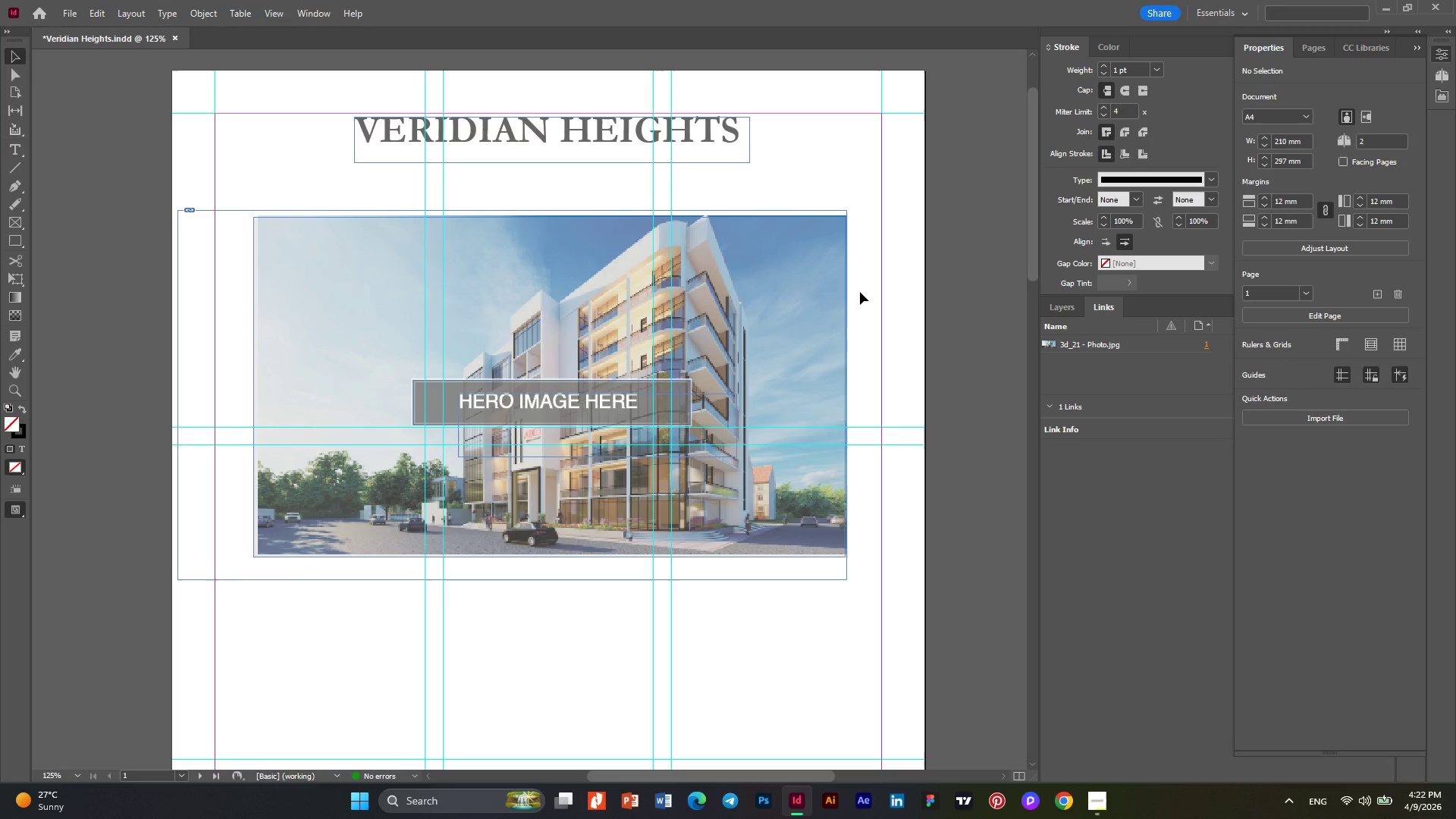 
key(Control+Y)
 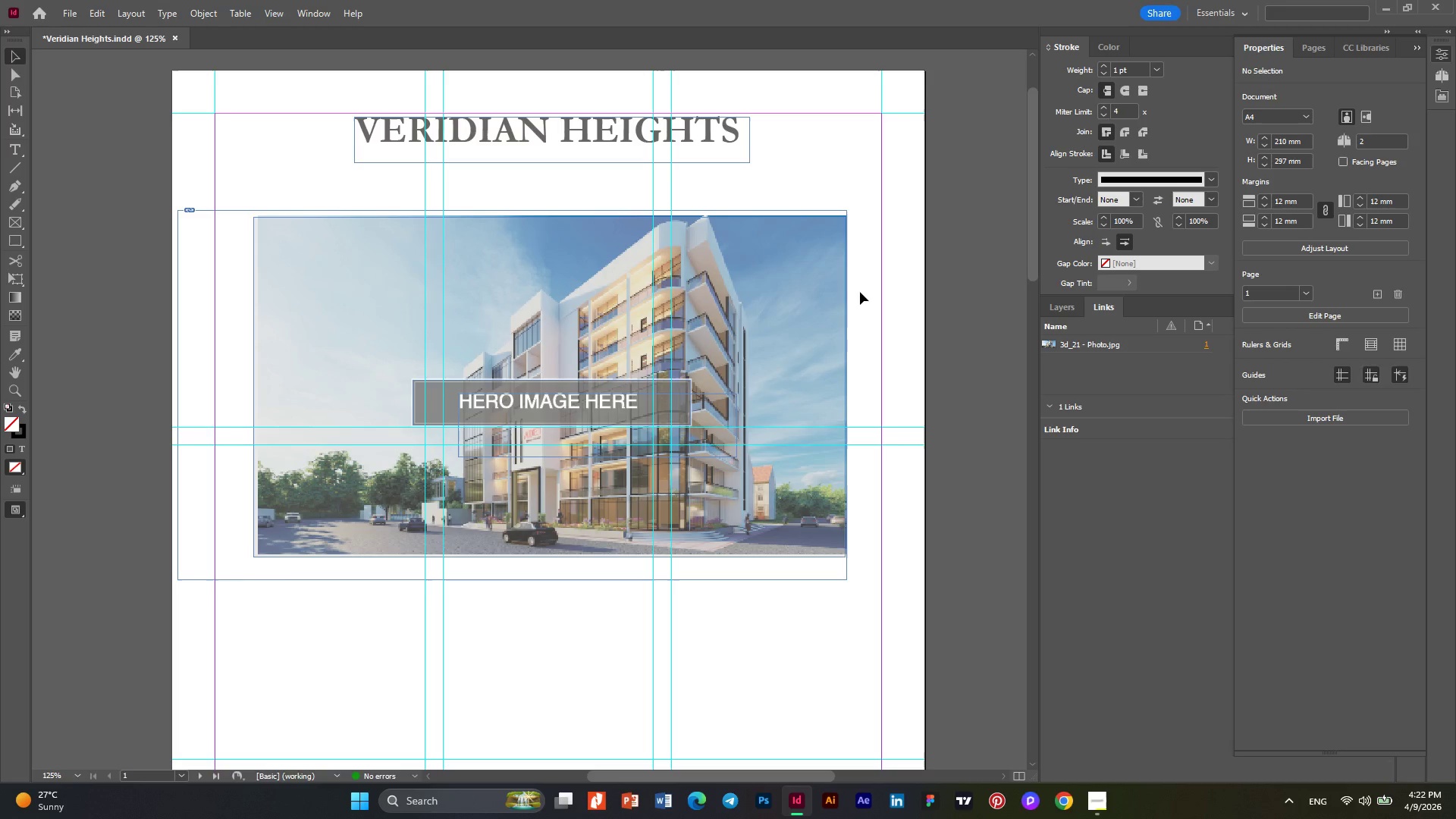 
left_click([866, 284])
 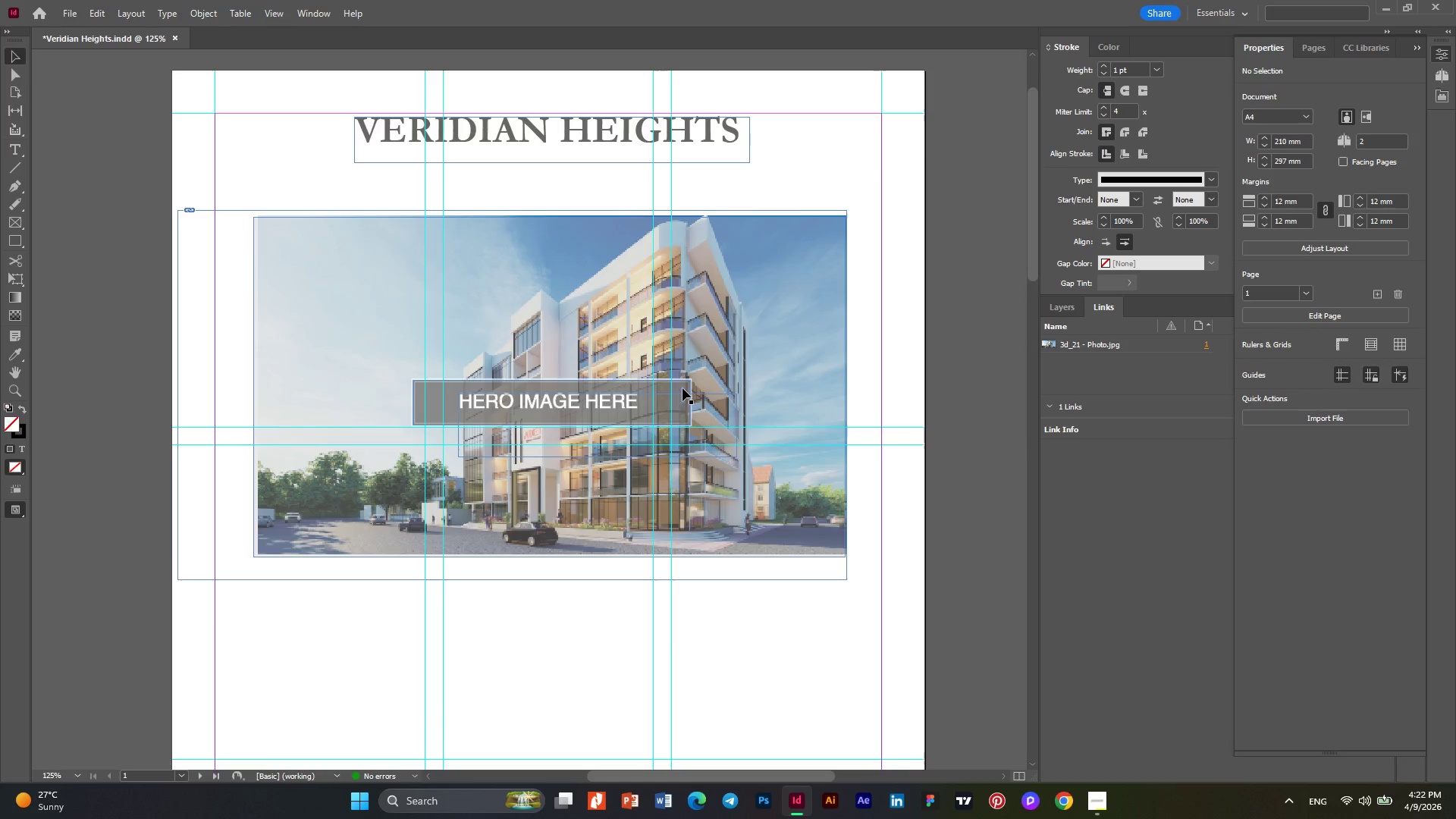 
scroll: coordinate [682, 388], scroll_direction: none, amount: 0.0
 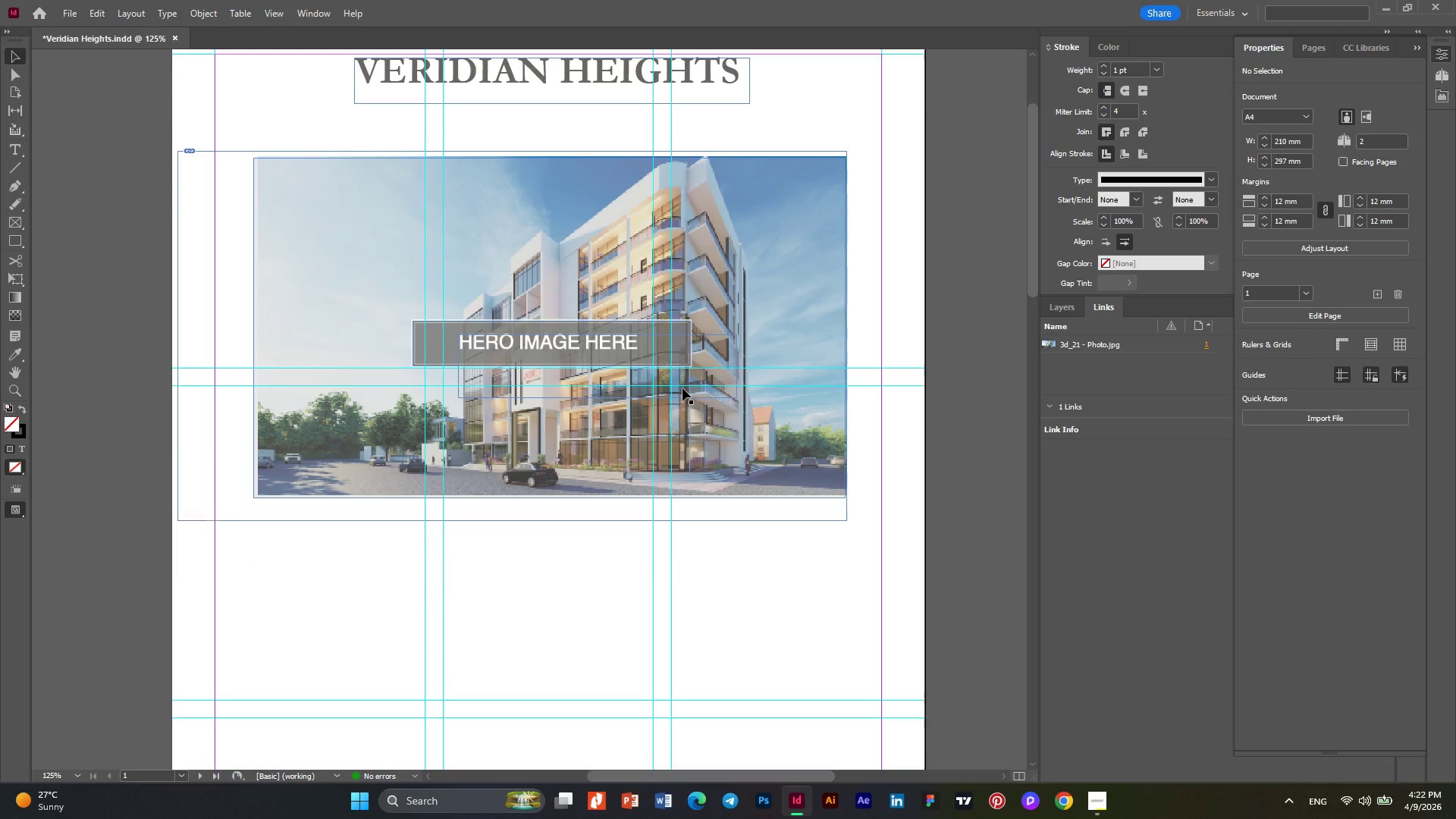 
scroll: coordinate [682, 388], scroll_direction: down, amount: 1.0
 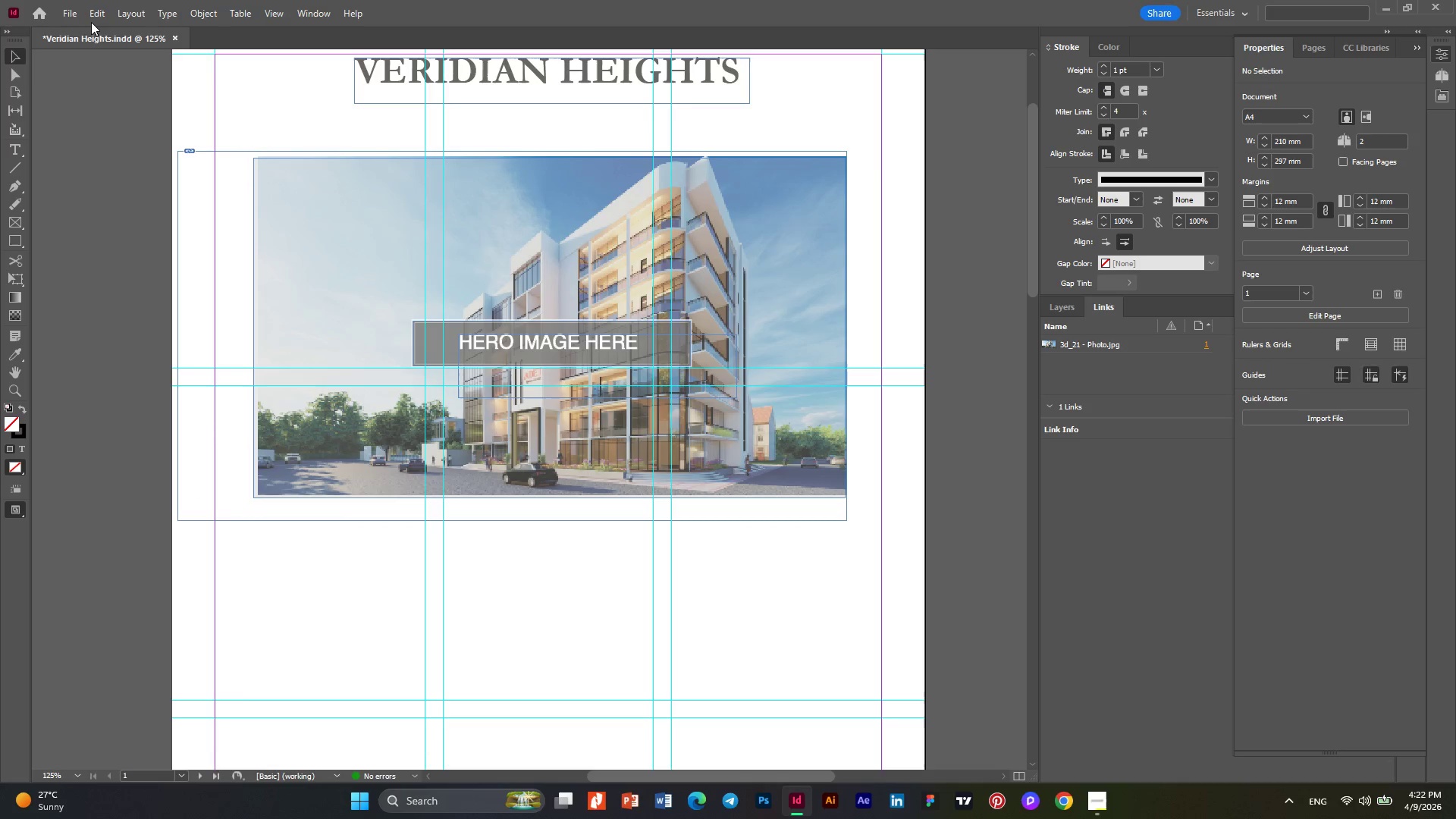 
left_click([67, 12])
 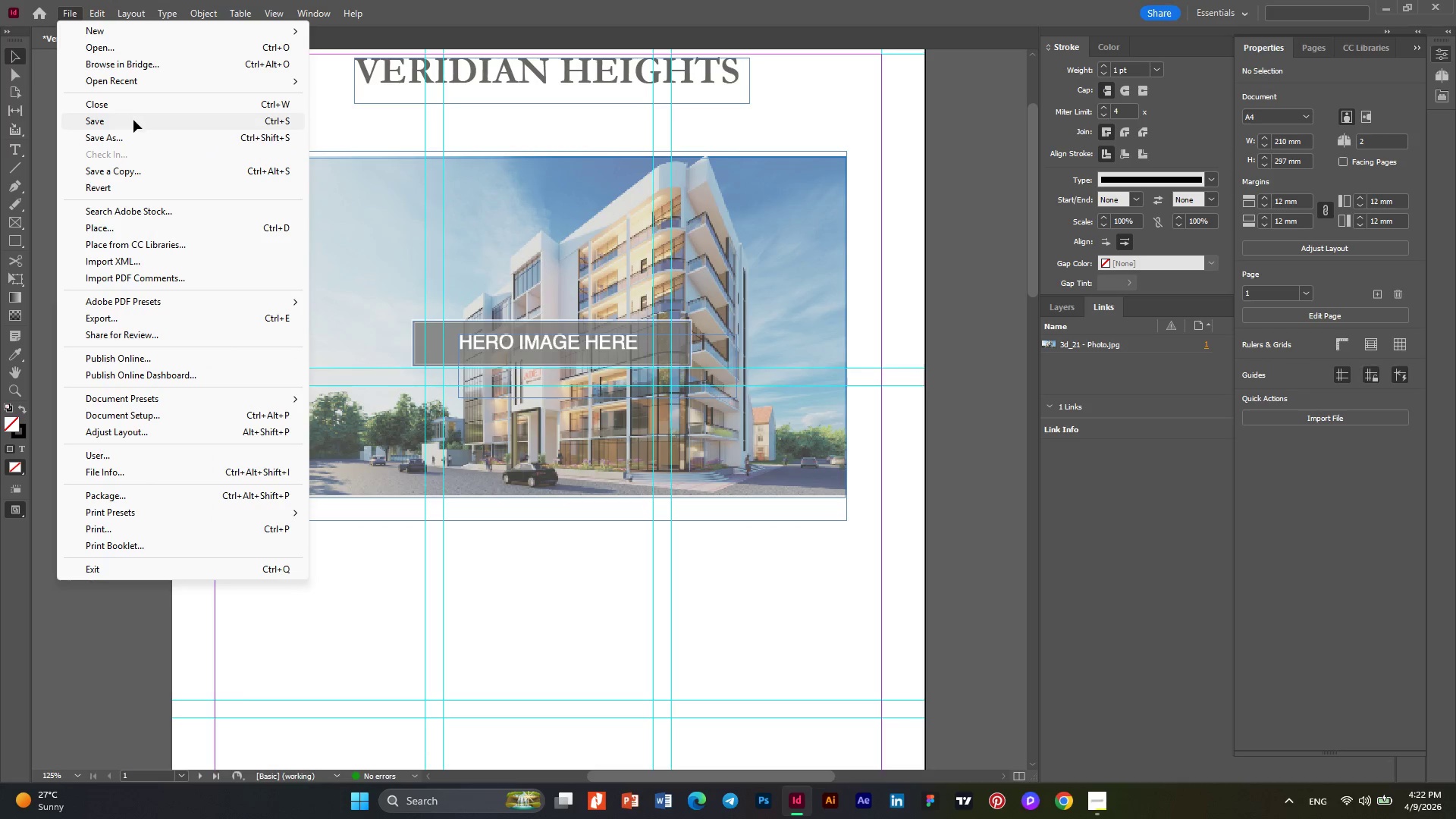 
left_click([134, 127])
 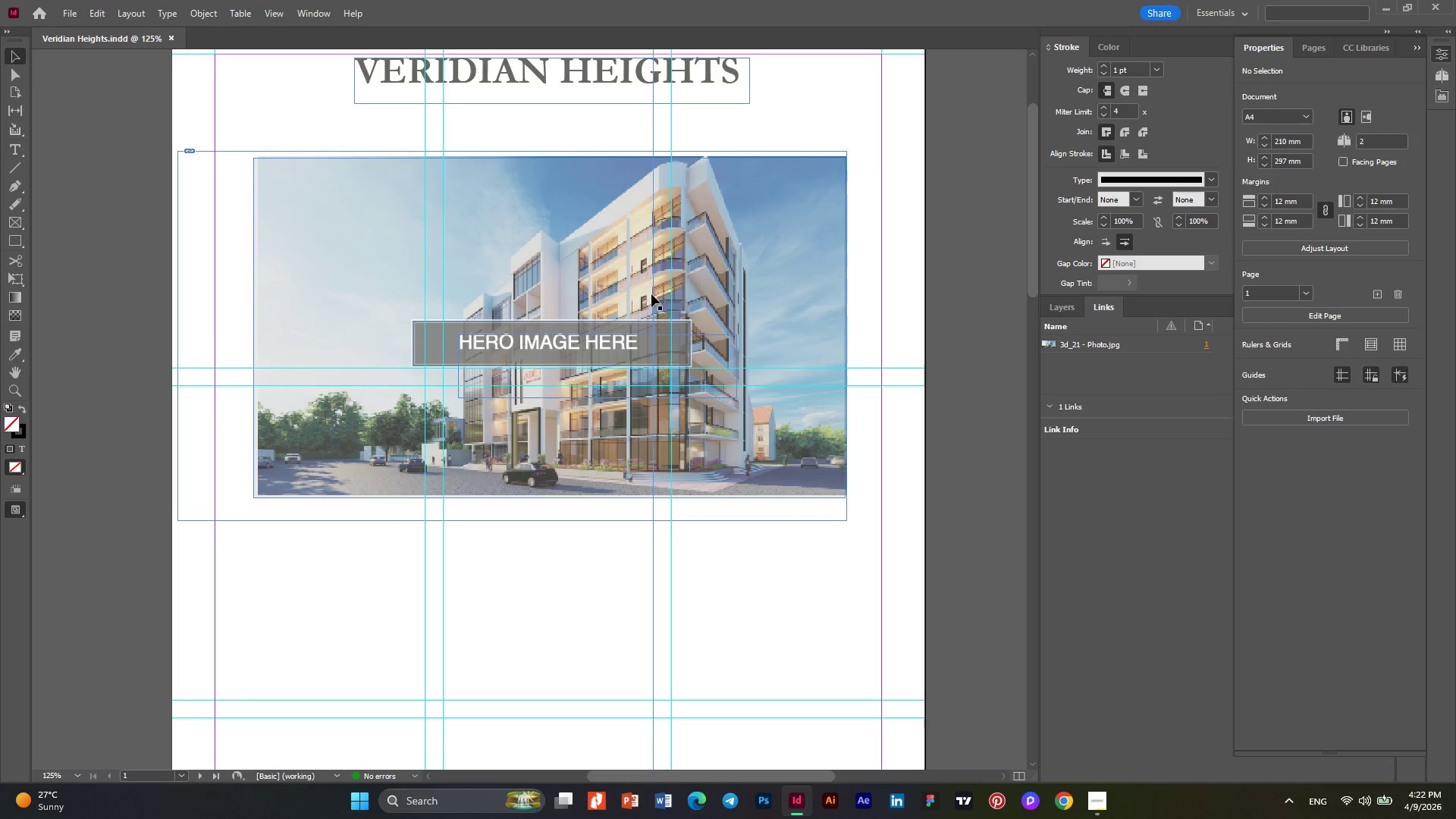 
scroll: coordinate [651, 294], scroll_direction: up, amount: 1.0
 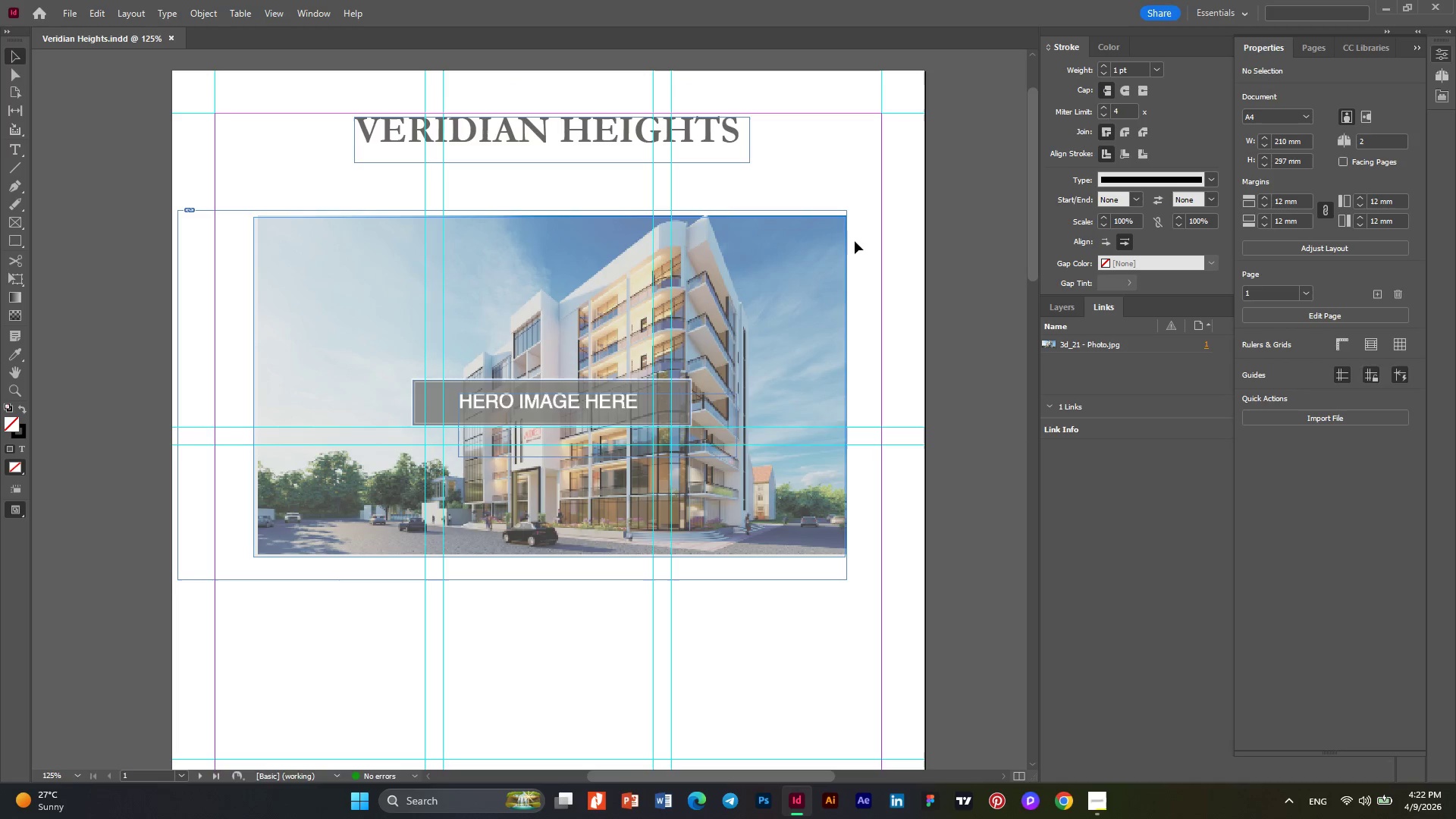 
left_click([860, 237])
 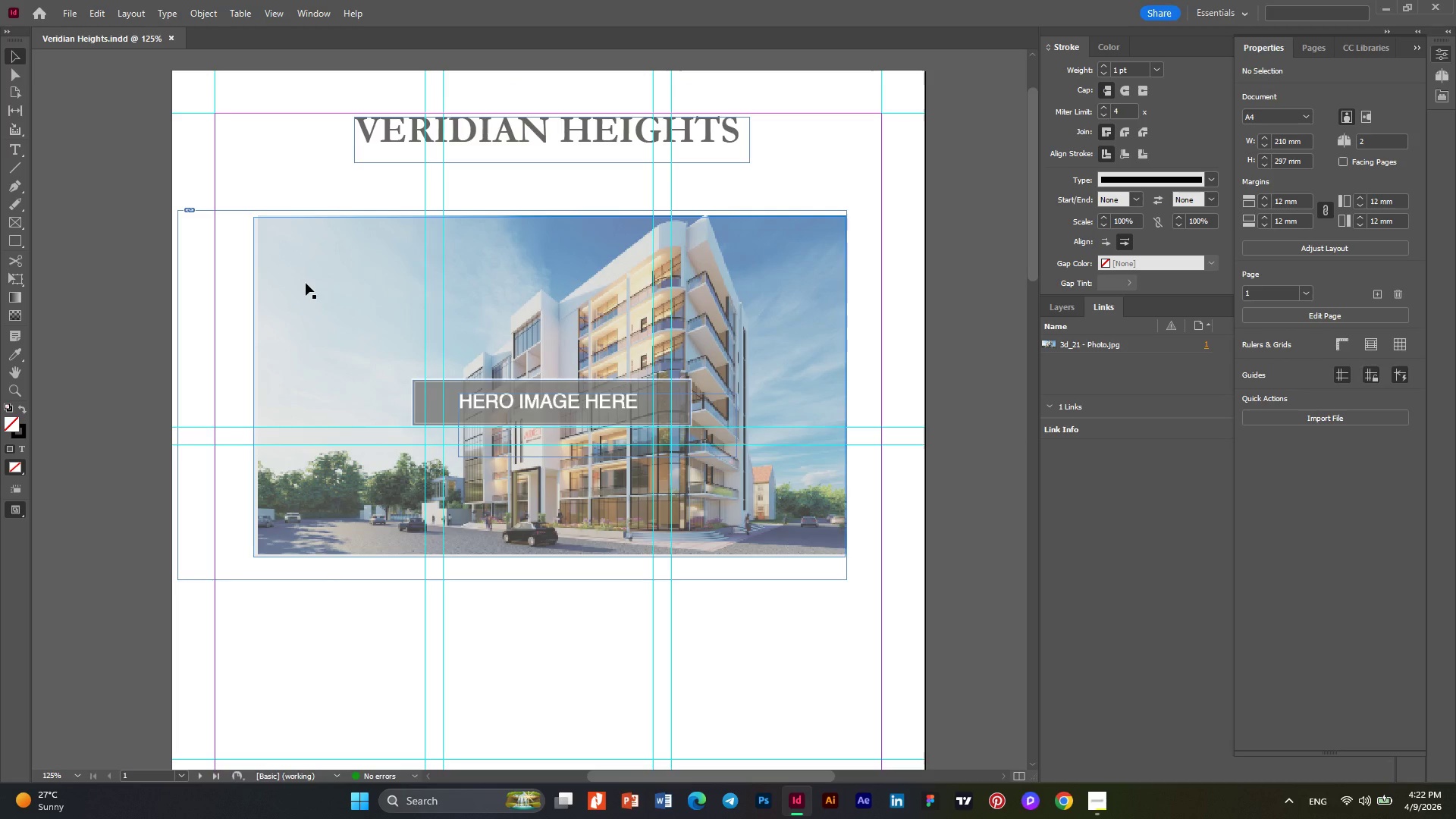 
left_click([306, 283])
 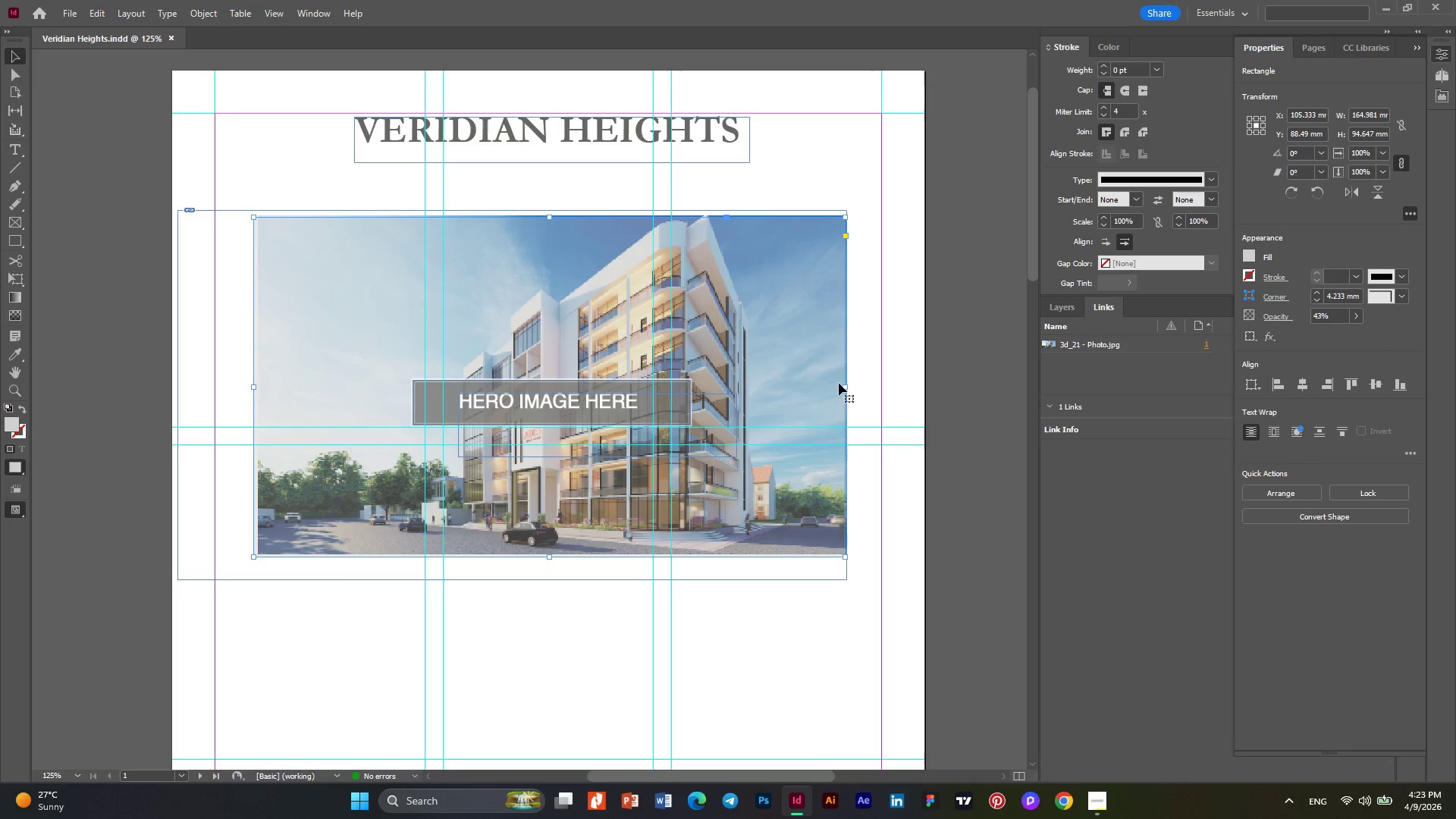 
left_click_drag(start_coordinate=[845, 384], to_coordinate=[849, 387])
 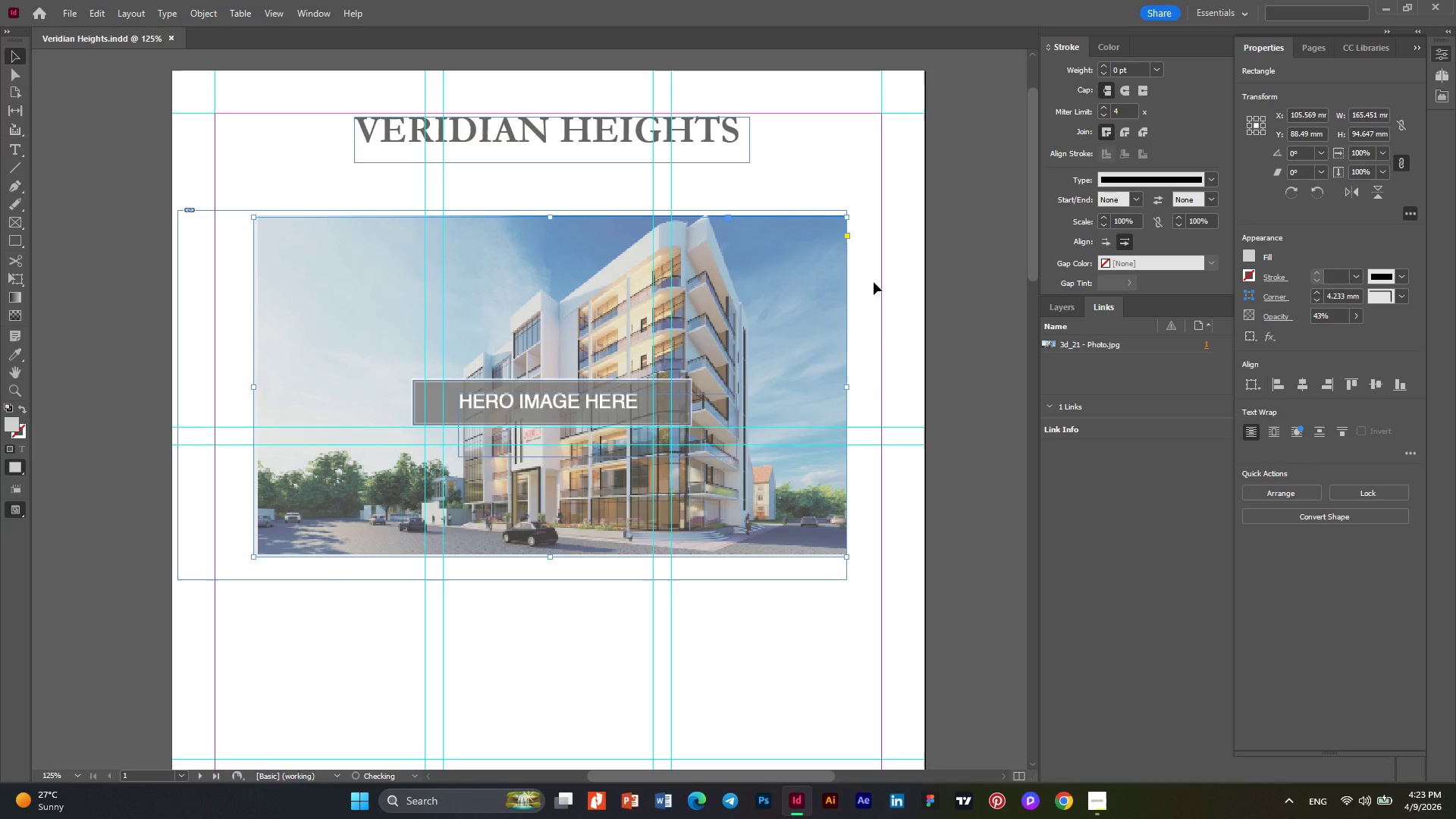 
left_click([874, 282])
 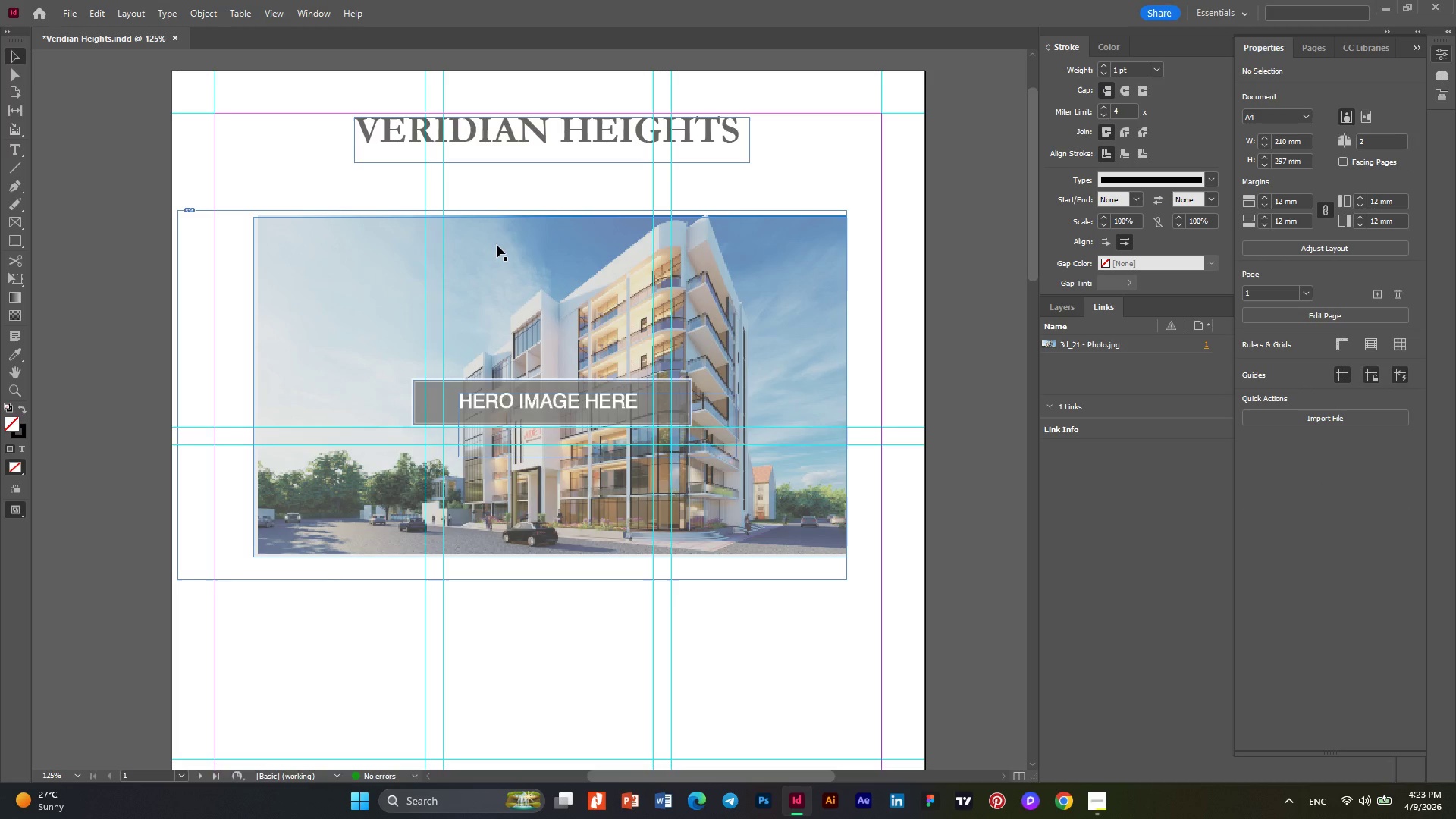 
left_click([497, 245])
 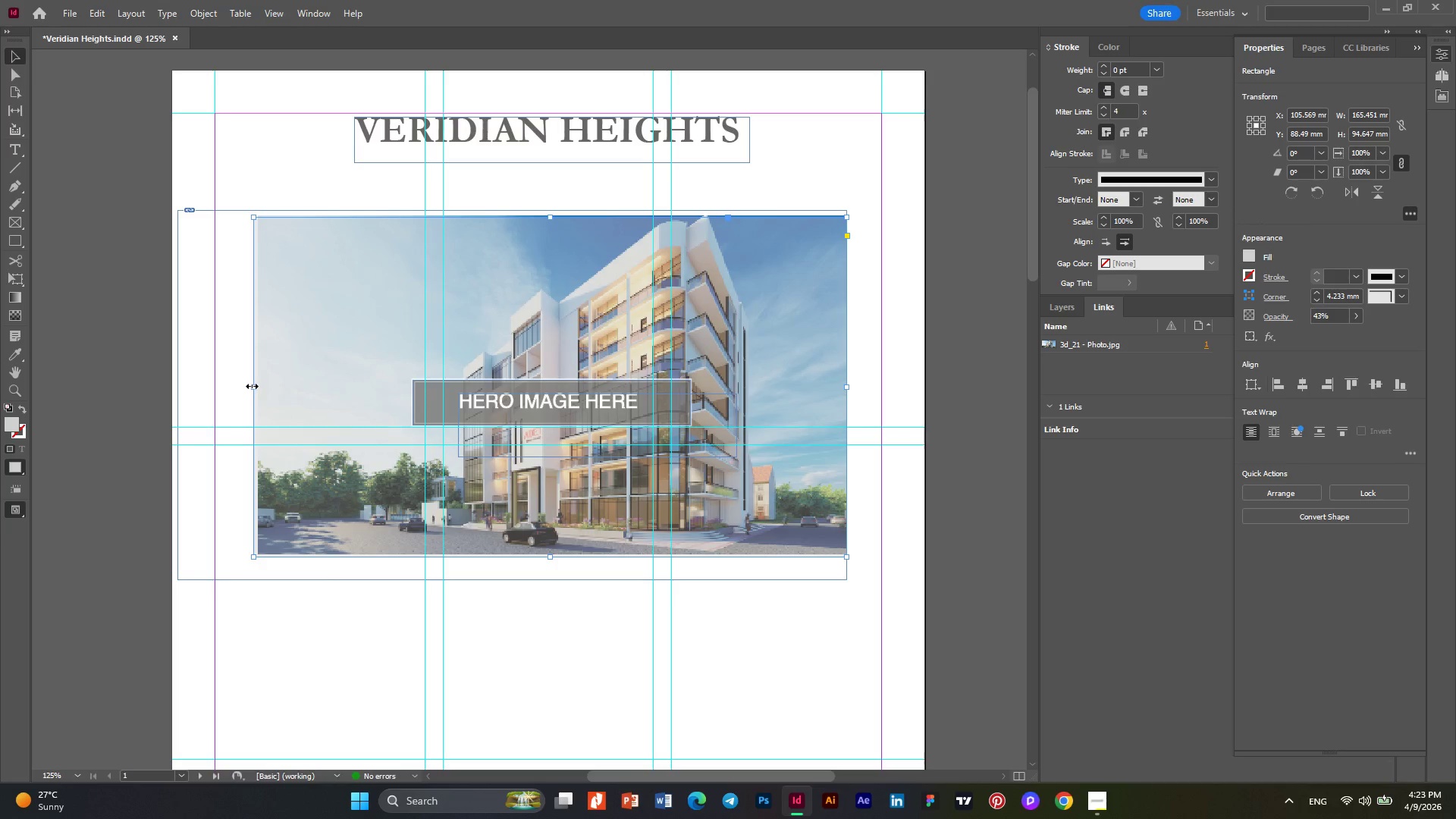 
left_click_drag(start_coordinate=[252, 386], to_coordinate=[266, 384])
 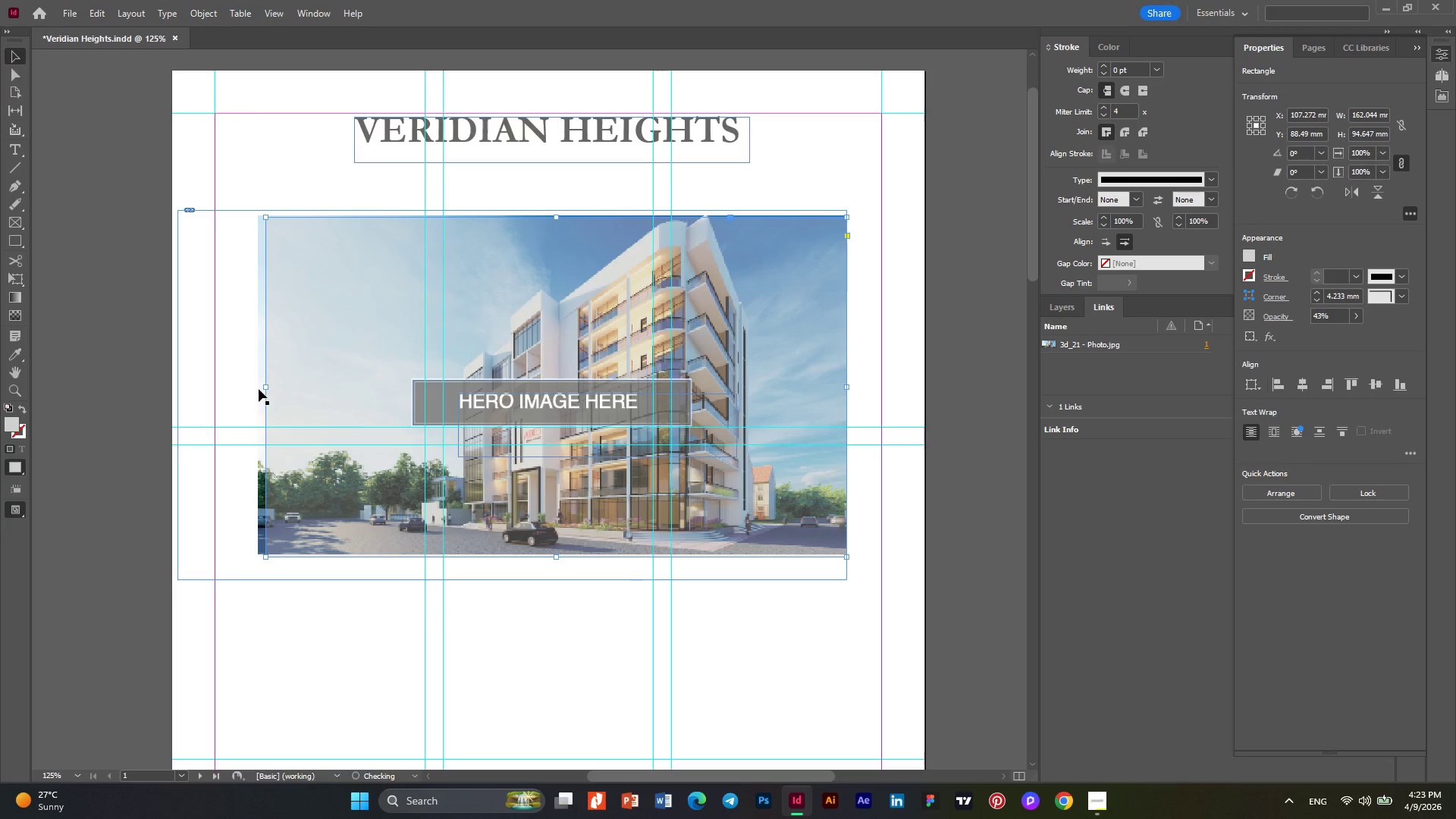 
left_click([259, 389])
 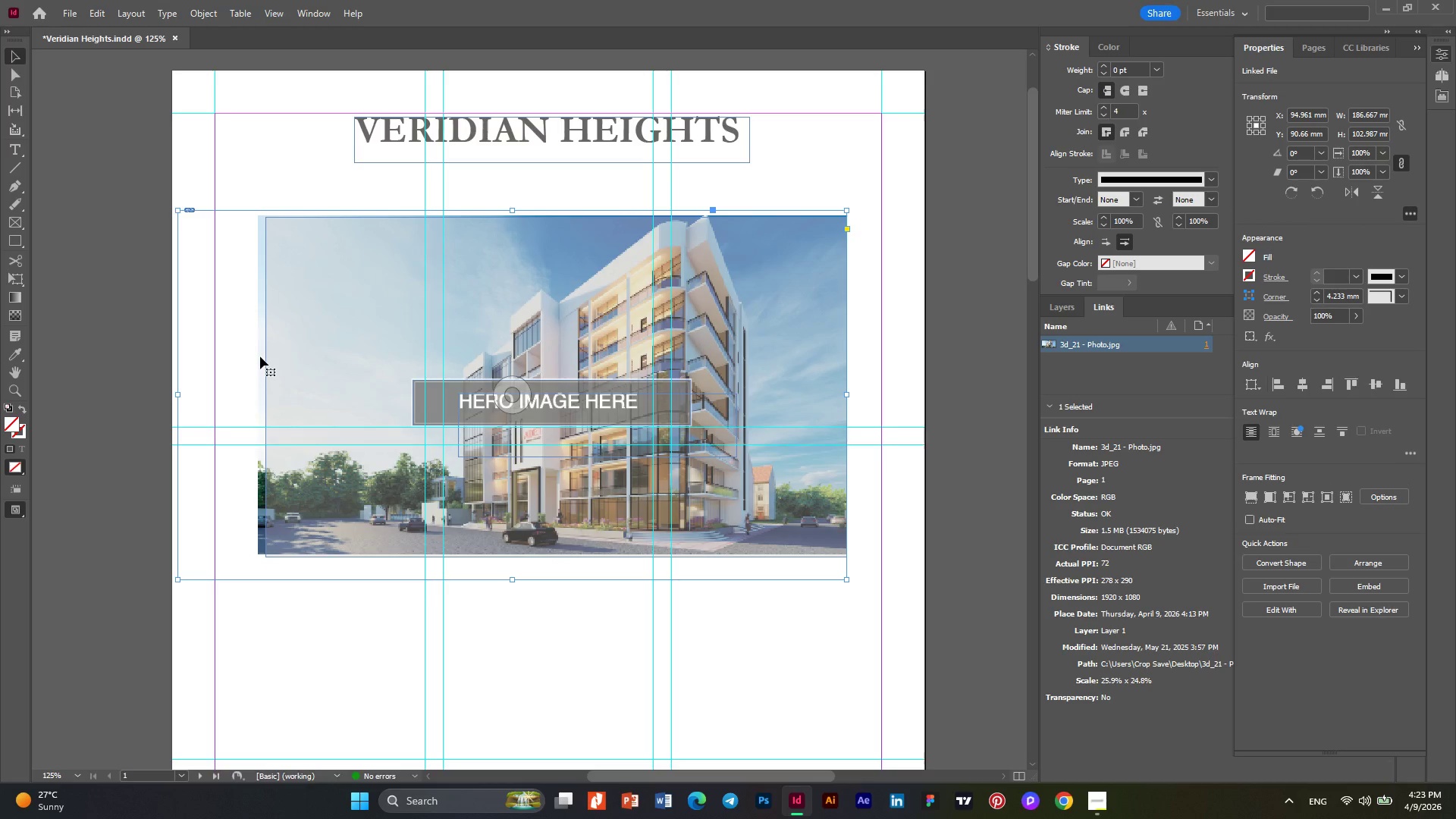 
left_click([260, 356])
 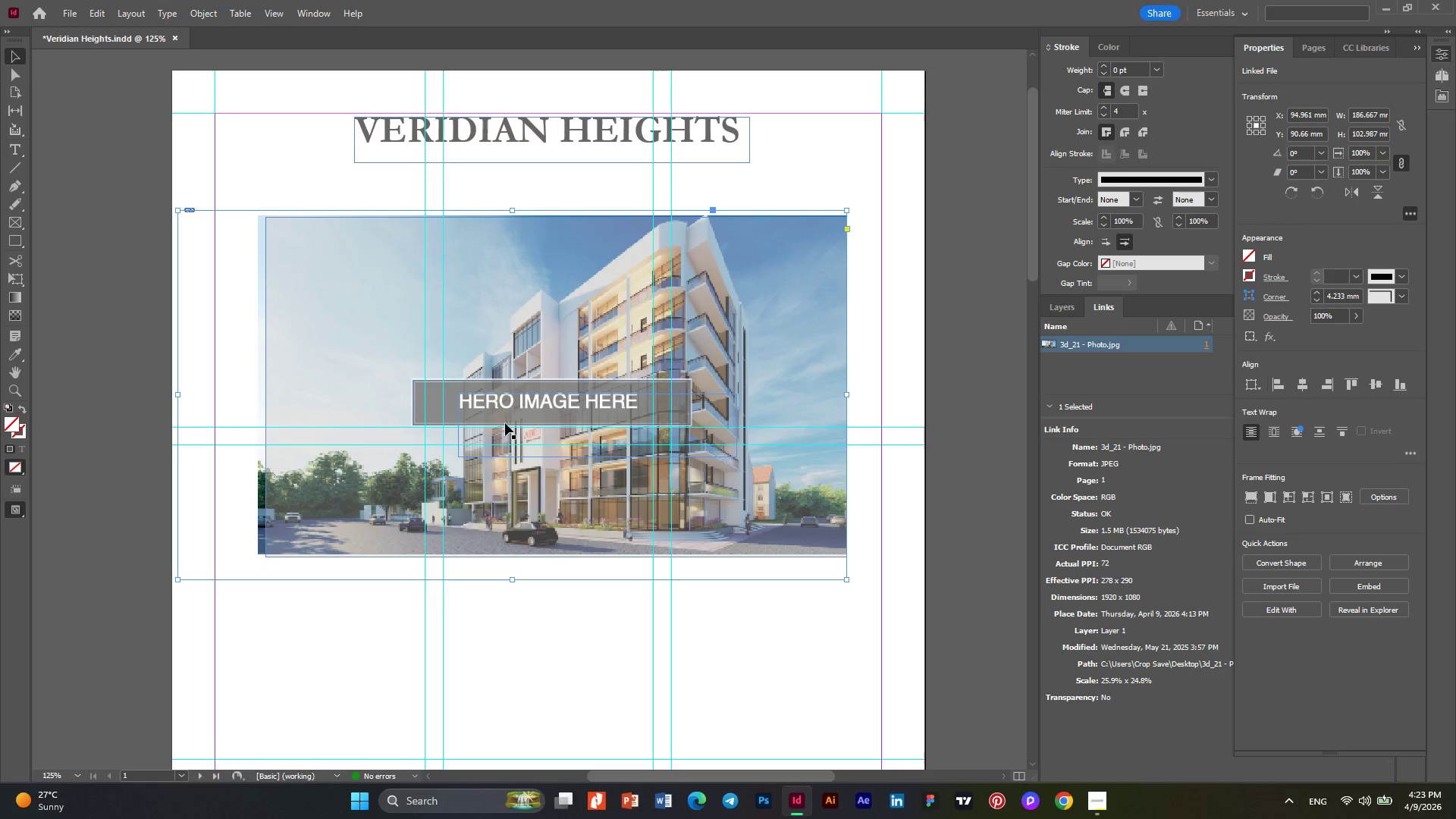 
left_click([522, 493])
 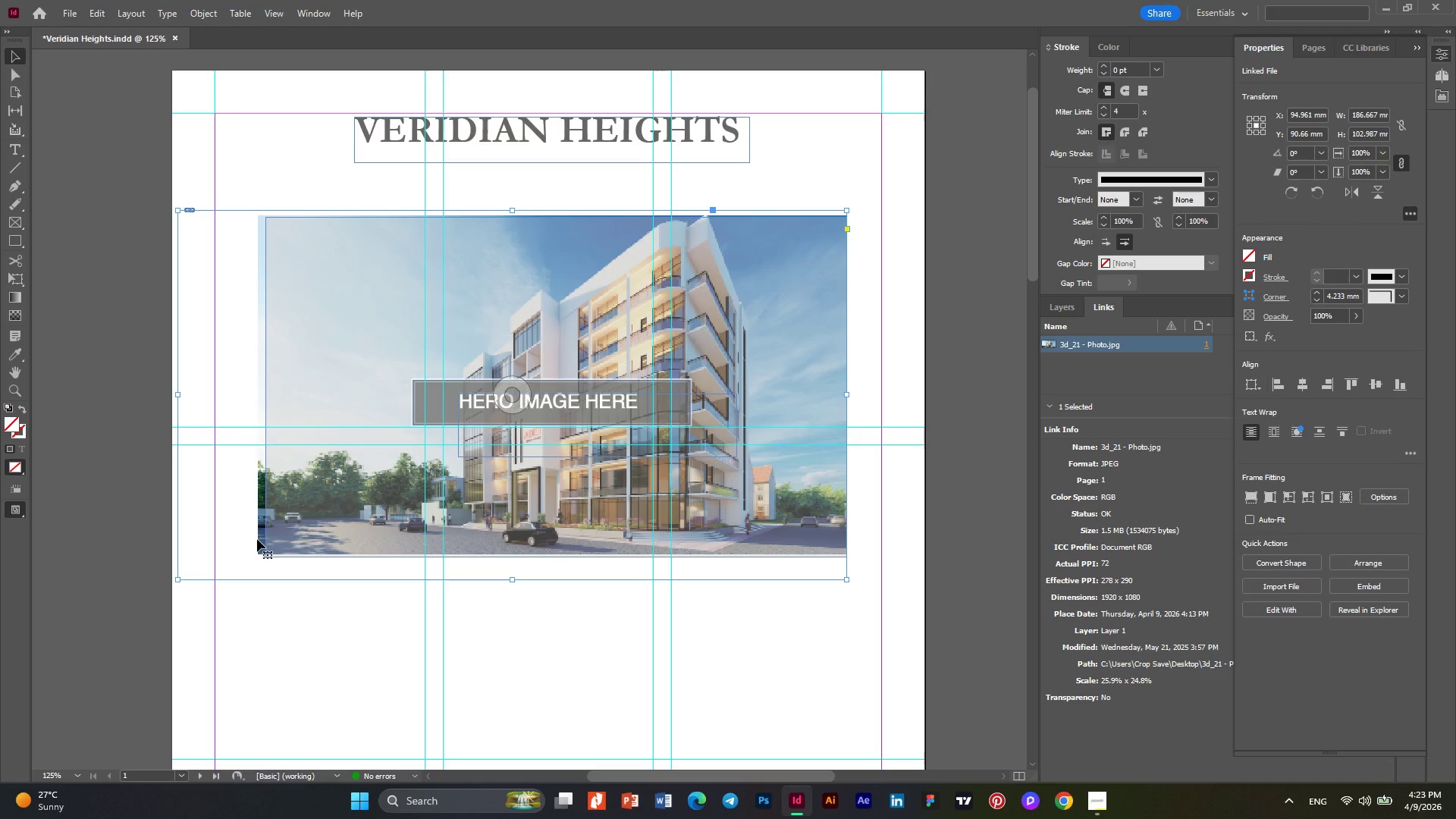 
double_click([259, 545])
 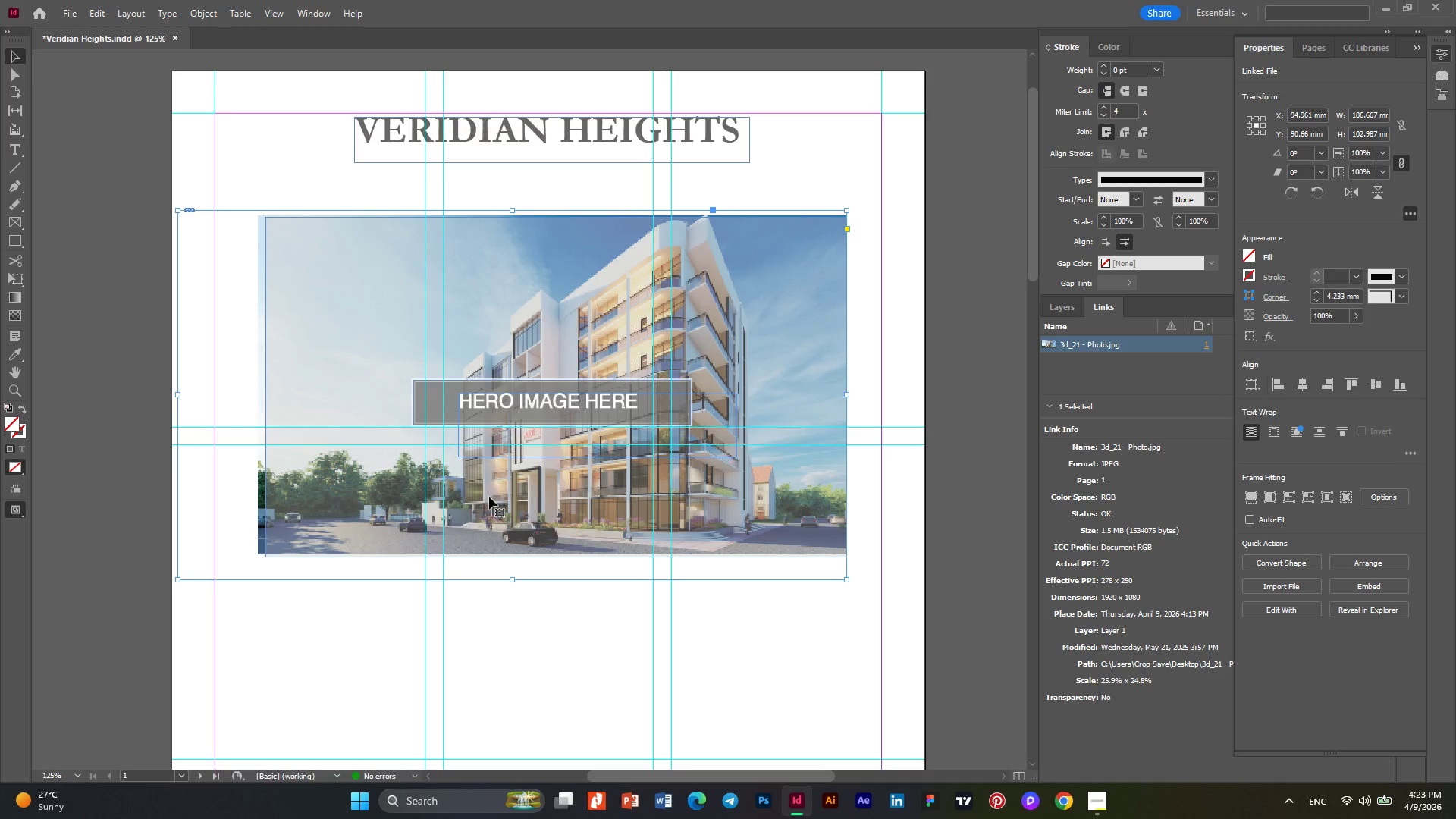 
key(Alt+AltLeft)
 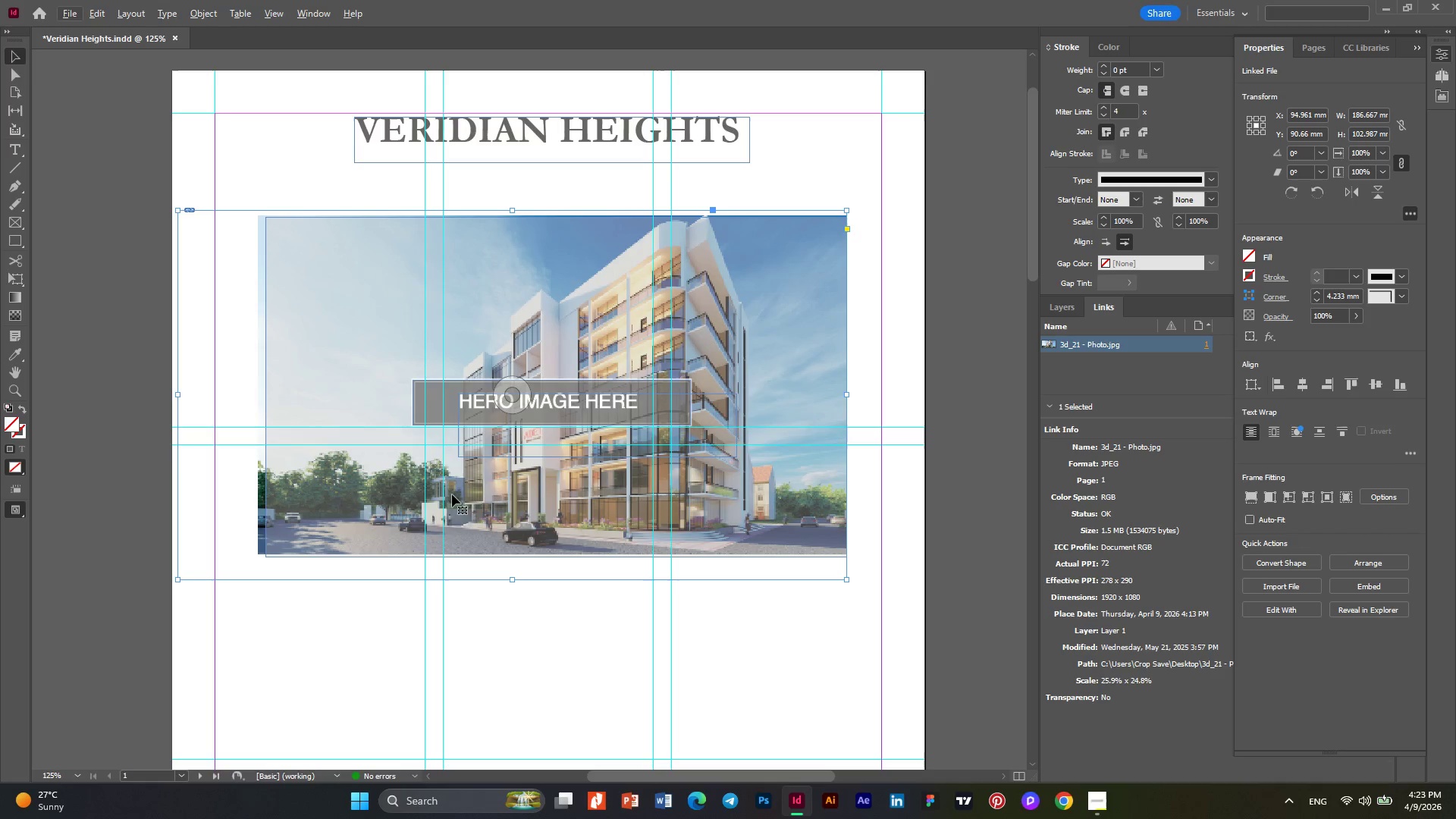 
hold_key(key=ControlLeft, duration=0.38)
 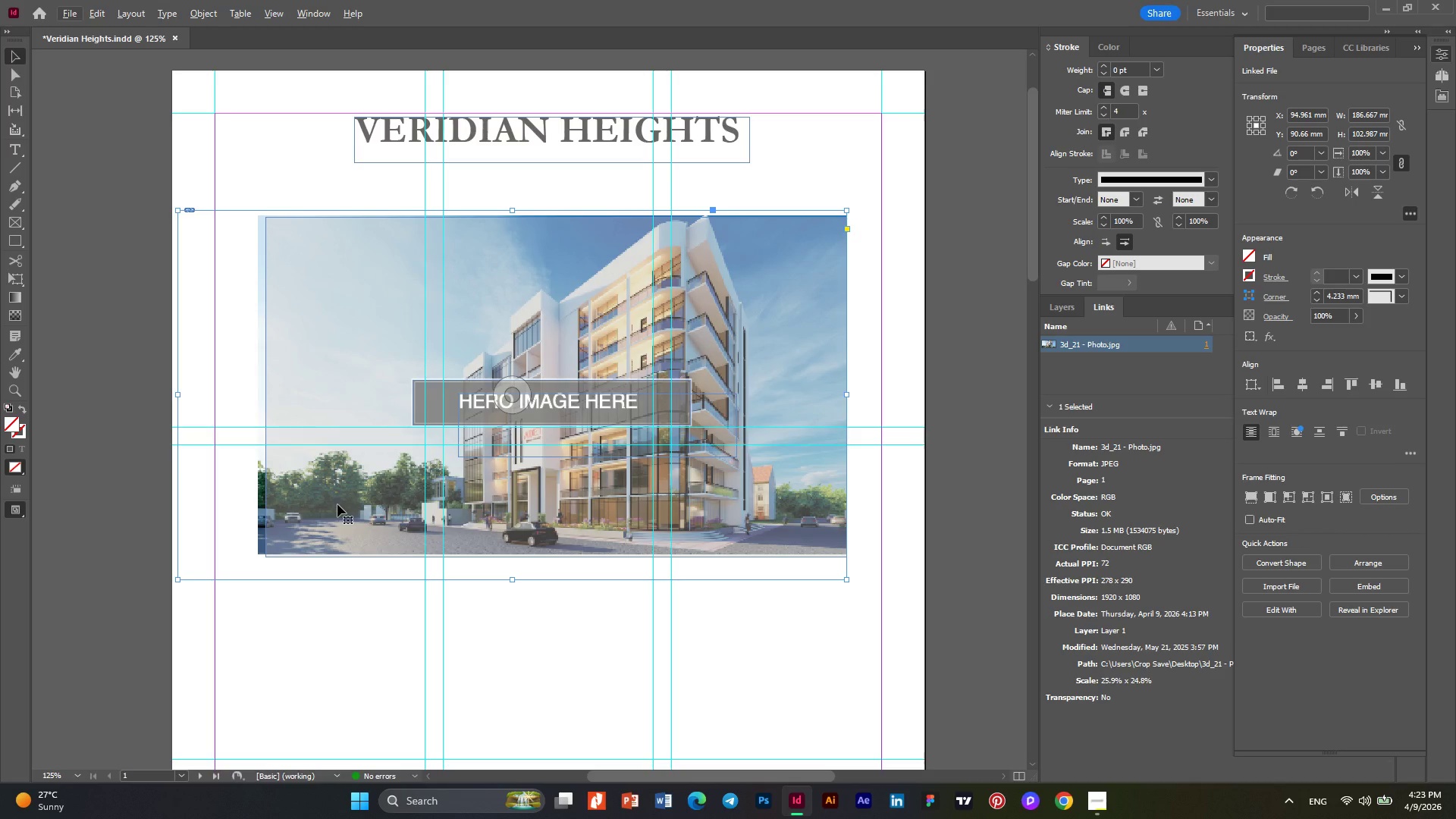 
key(Shift+ShiftLeft)
 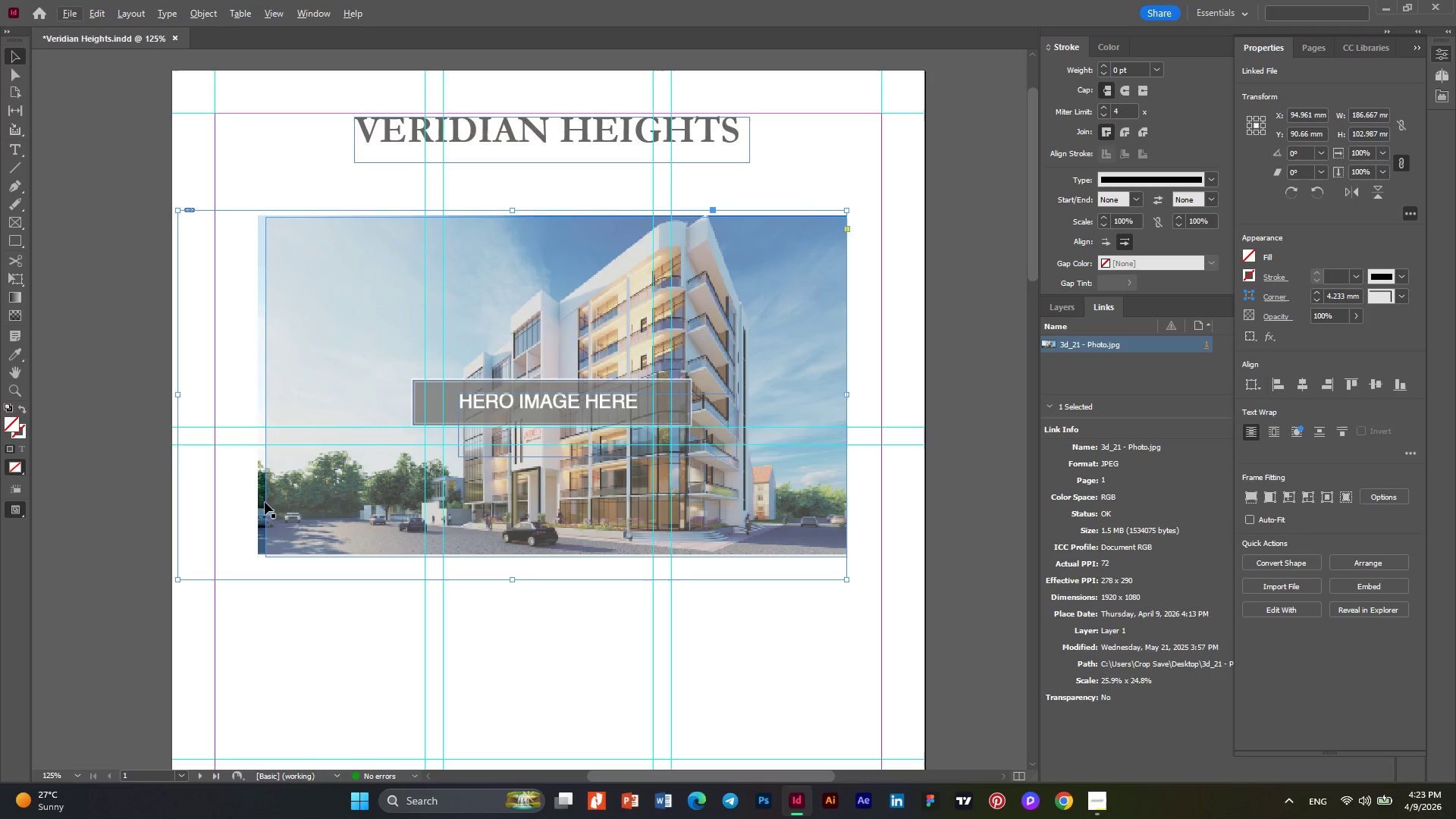 
hold_key(key=ShiftLeft, duration=1.34)
left_click([263, 490])
 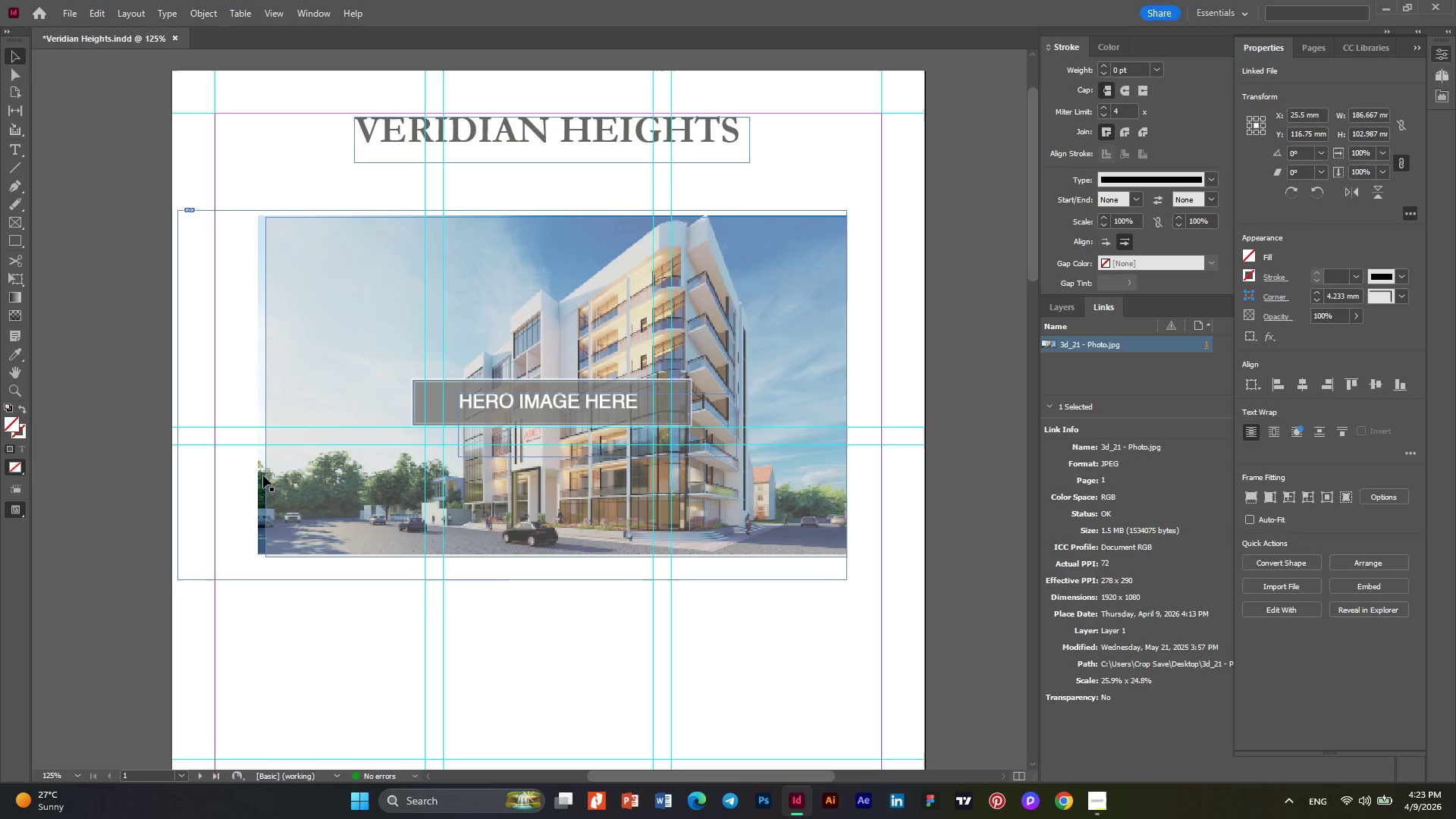 
left_click([263, 475])
 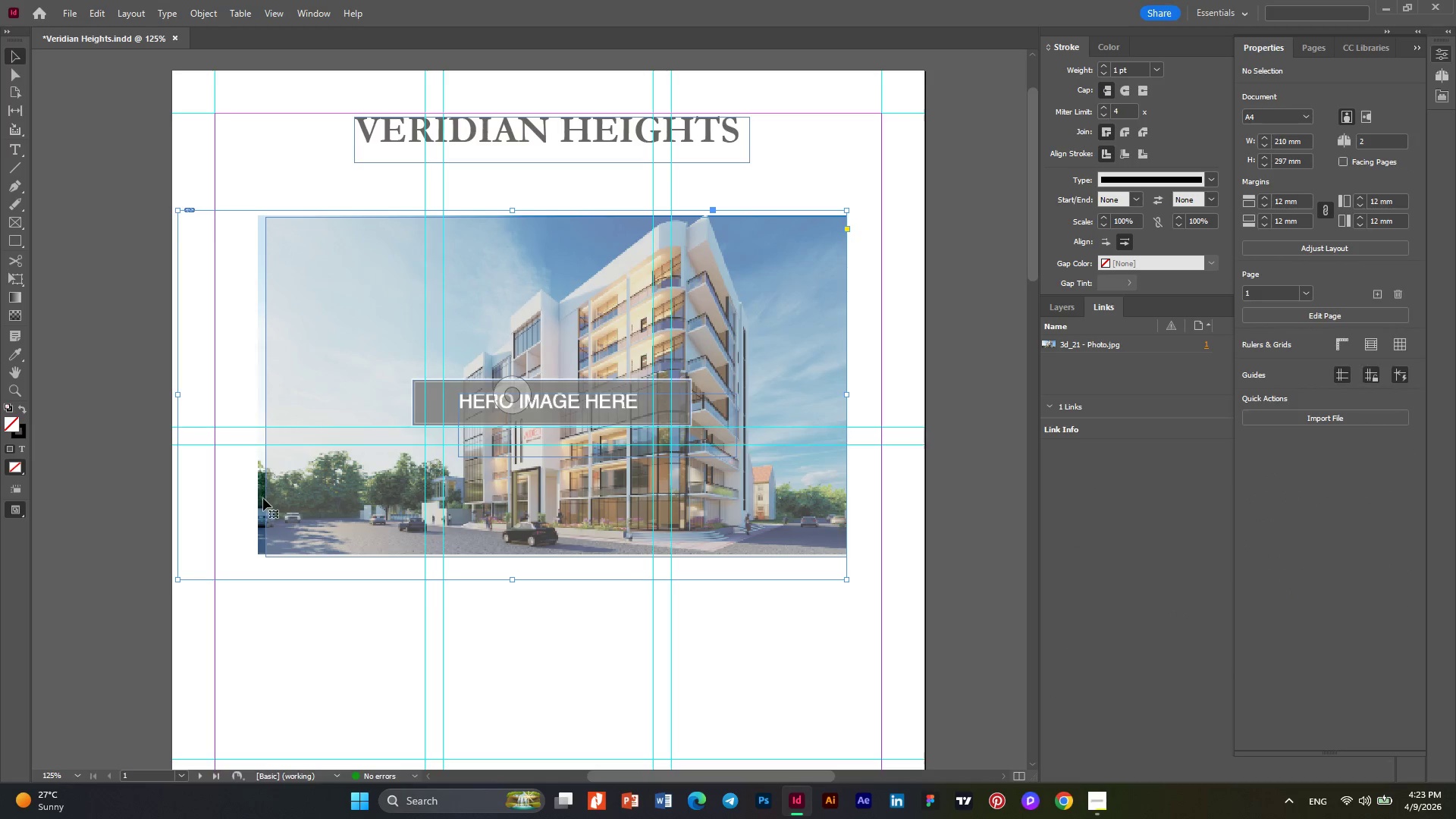 
hold_key(key=ControlLeft, duration=0.75)
left_click([263, 498])
 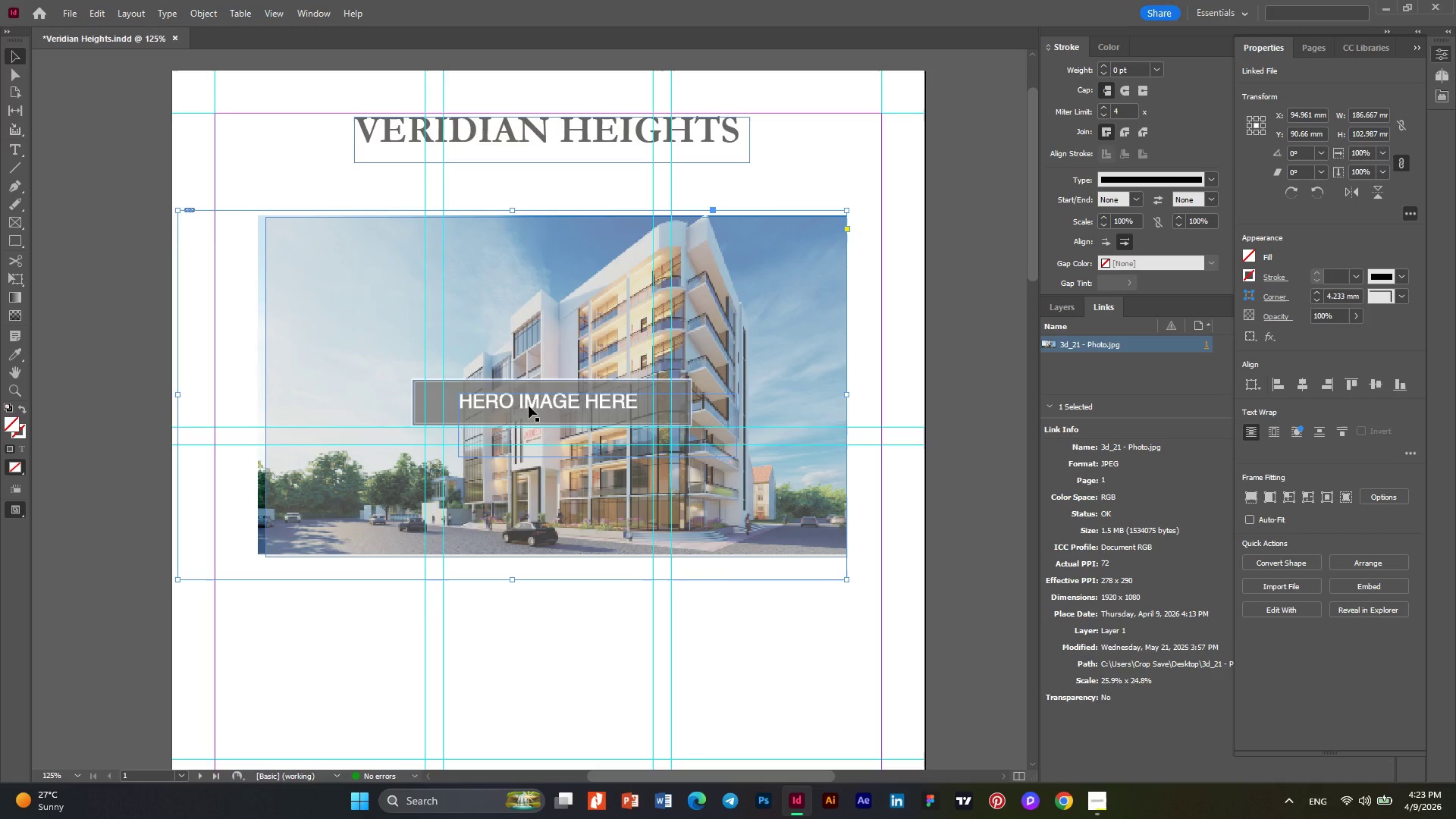 
left_click([527, 377])
 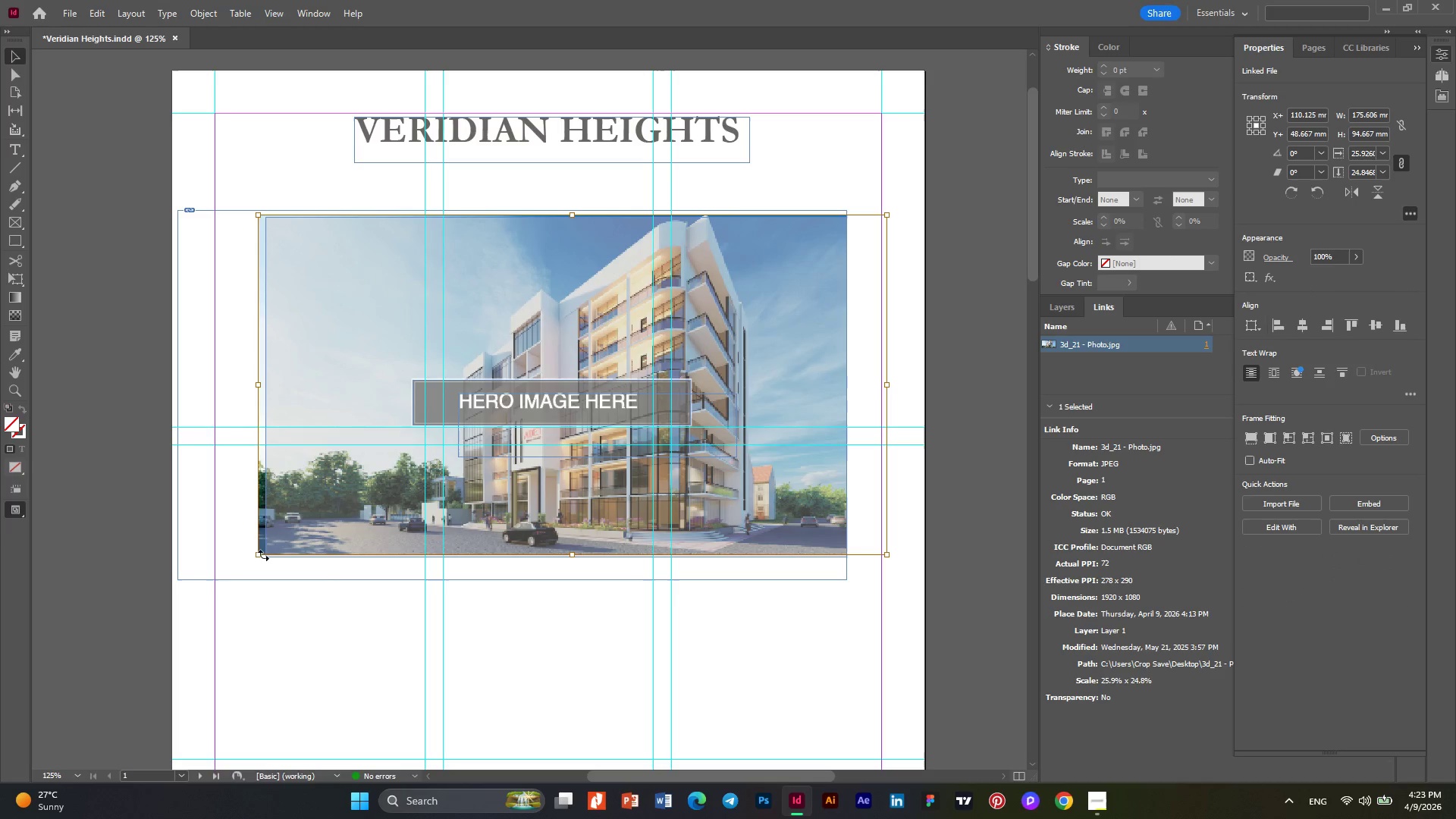 
left_click_drag(start_coordinate=[261, 557], to_coordinate=[256, 563])
 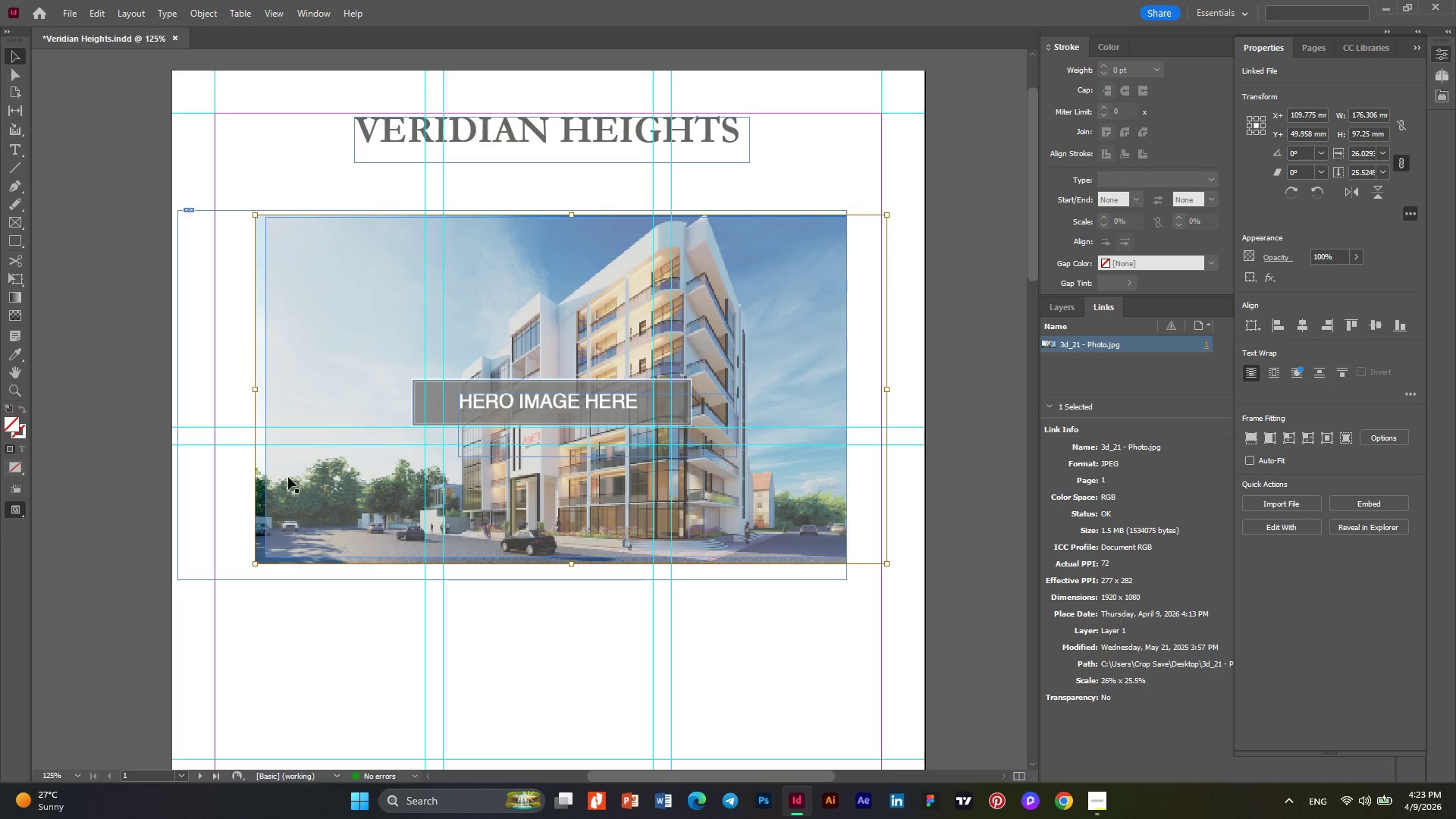 
left_click([327, 336])
 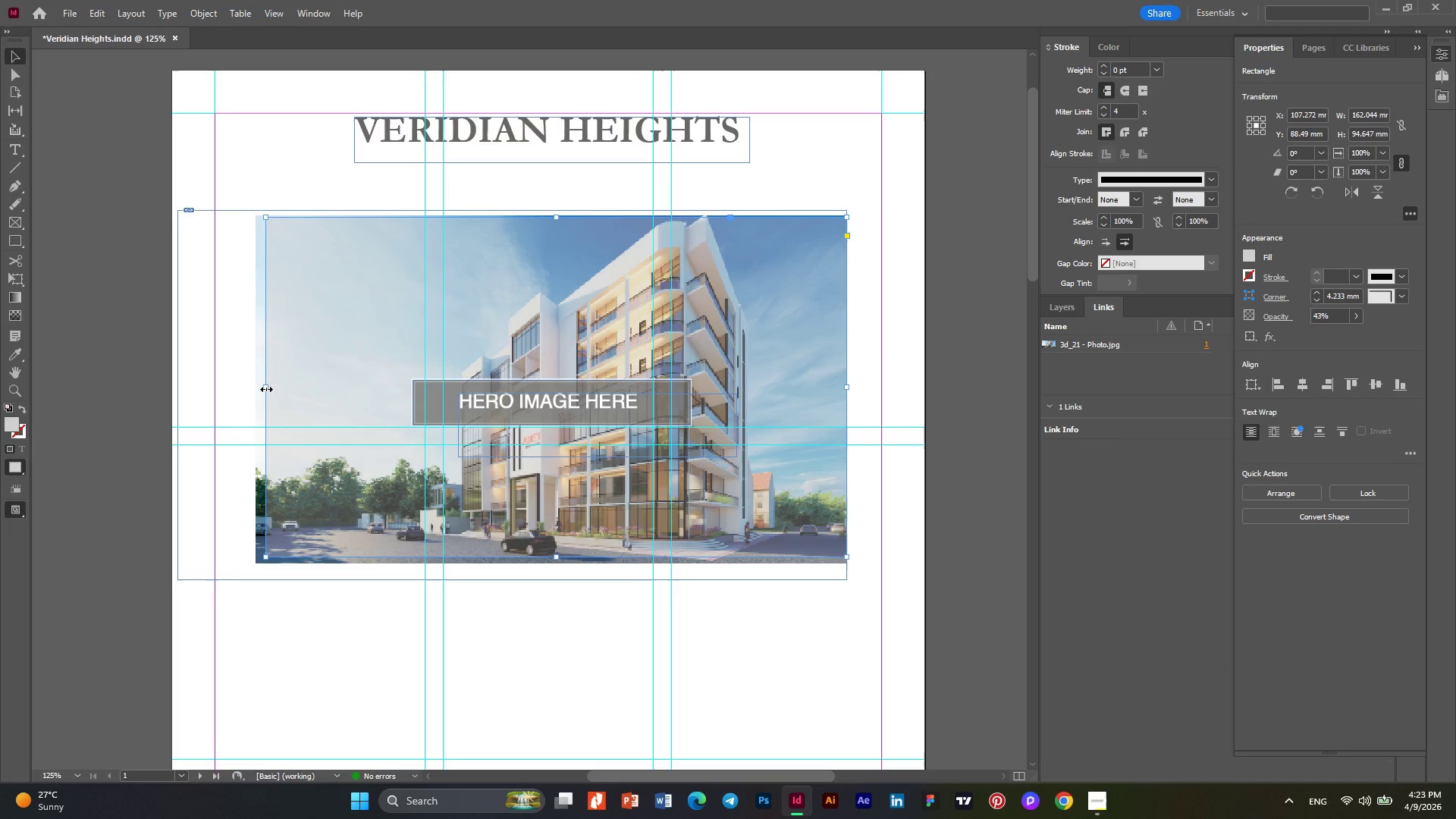 
left_click_drag(start_coordinate=[266, 389], to_coordinate=[257, 391])
 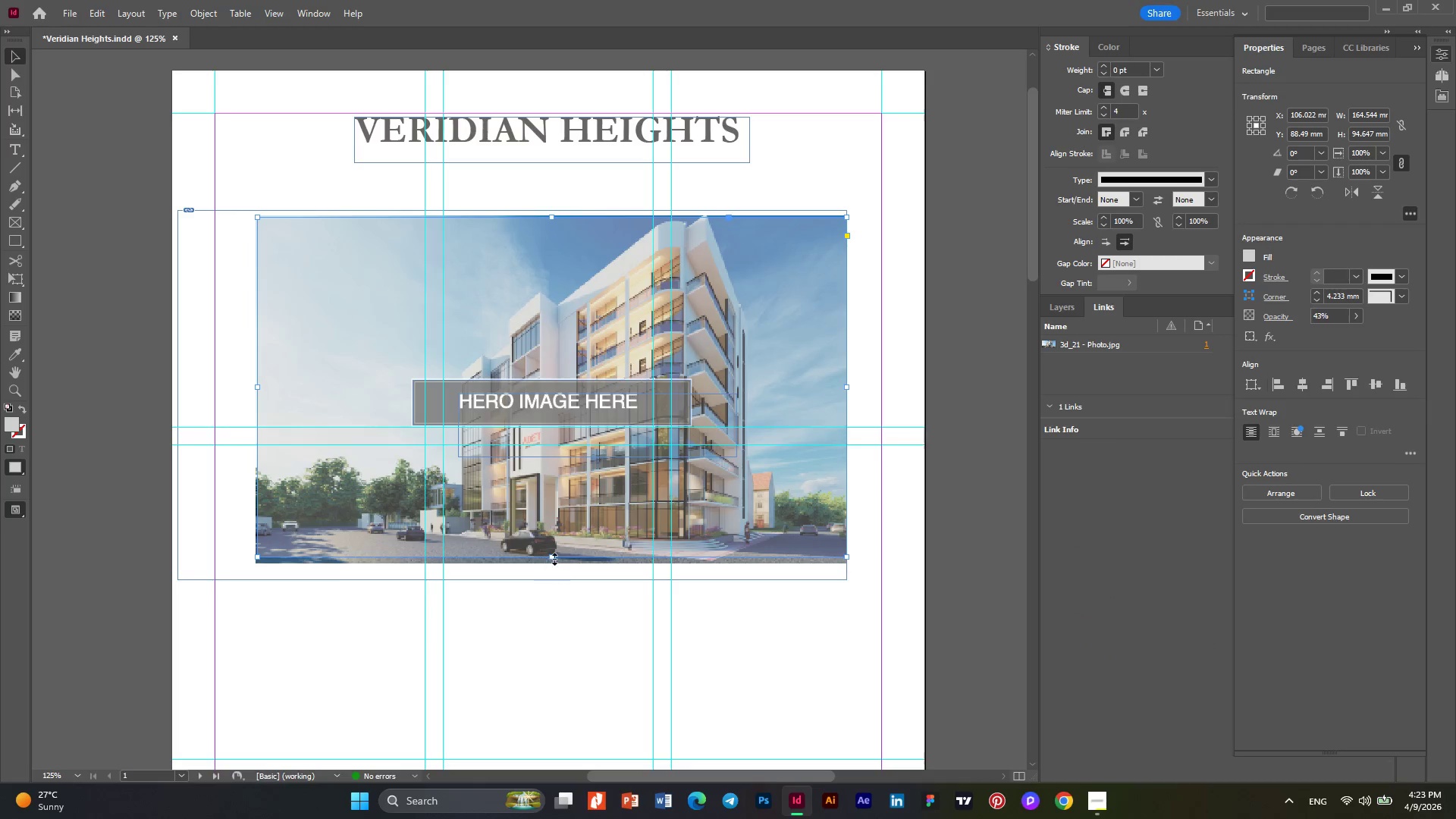 
left_click_drag(start_coordinate=[554, 559], to_coordinate=[554, 563])
 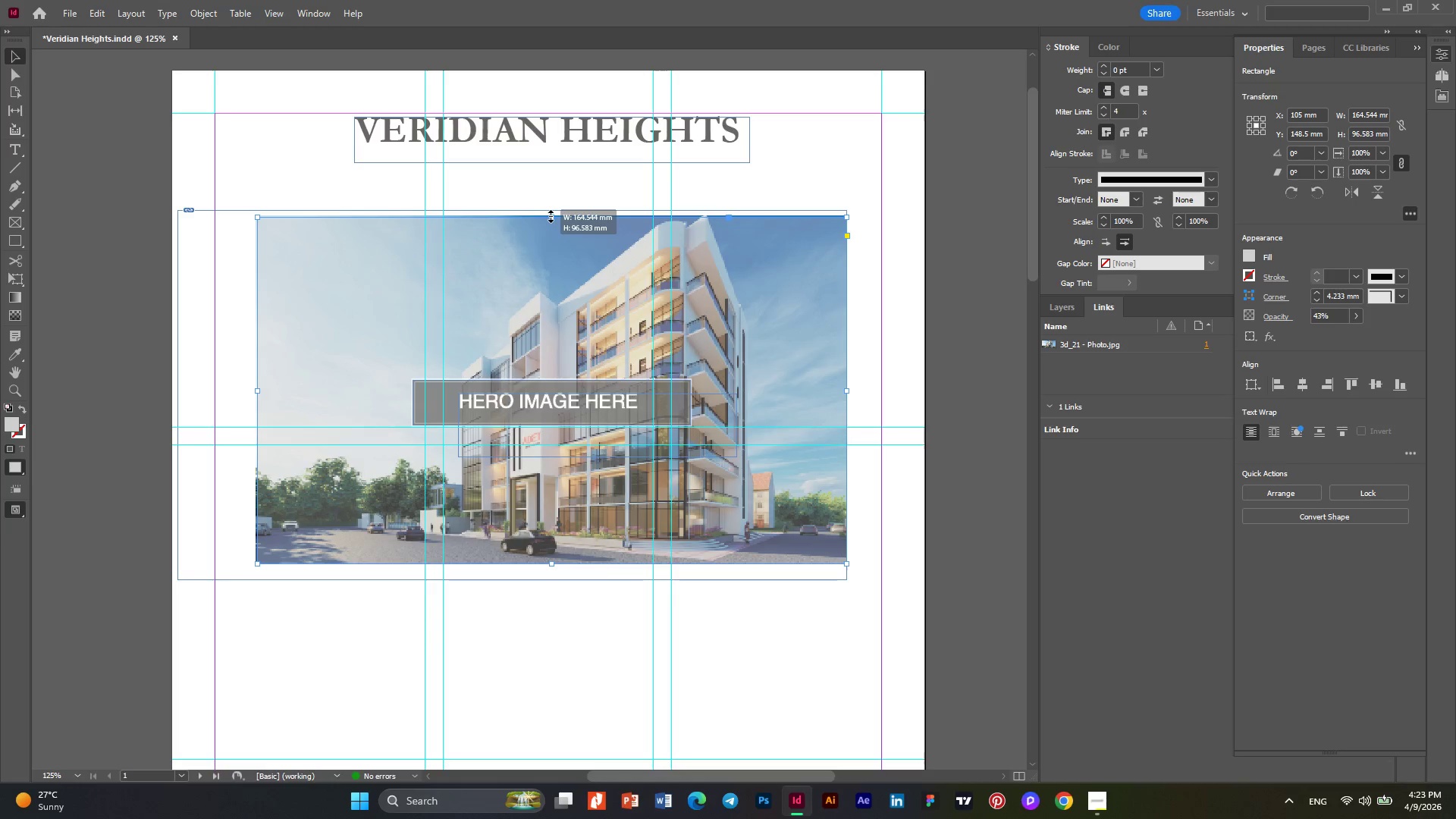 
left_click([551, 216])
 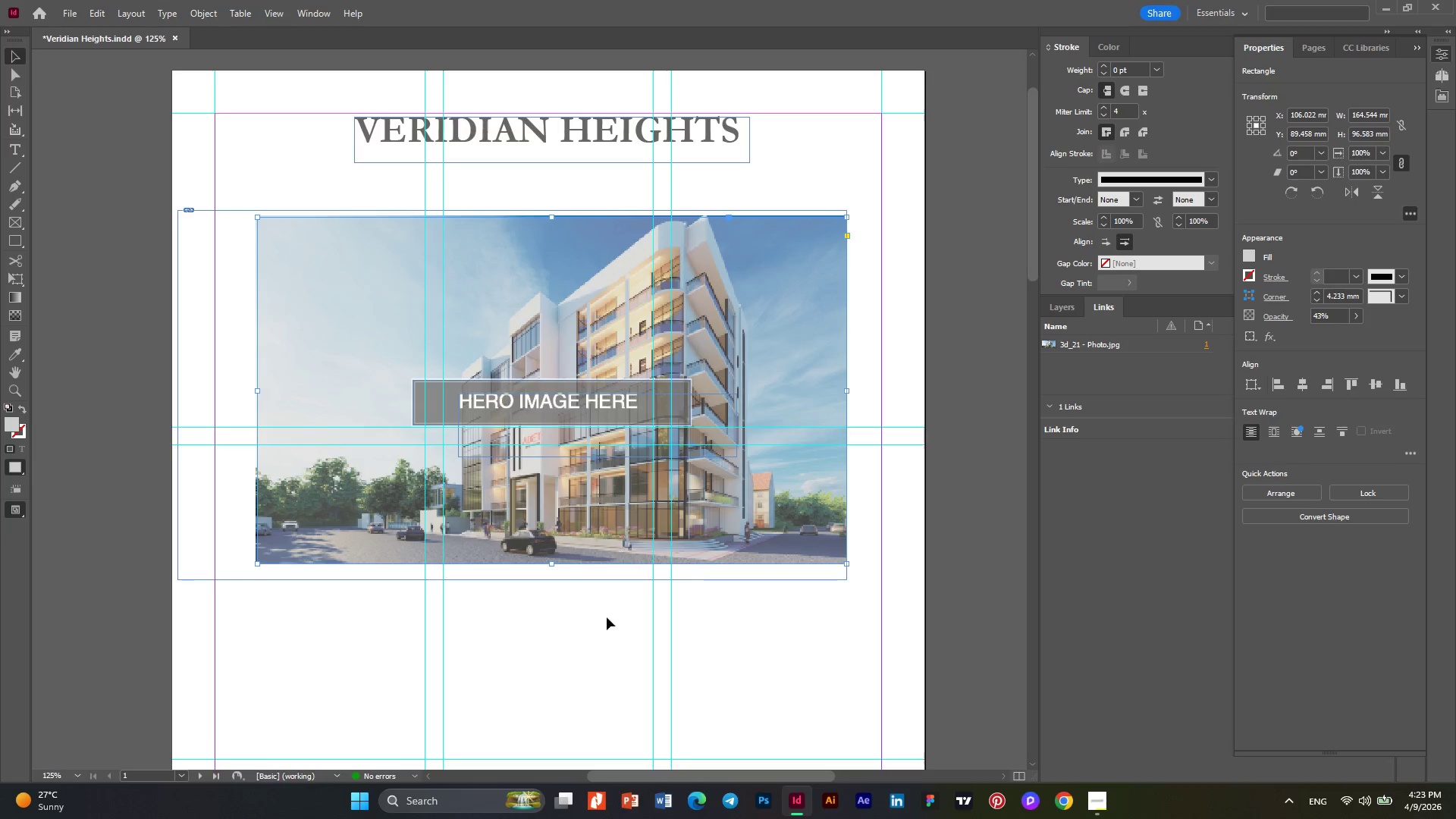 
left_click([598, 626])
 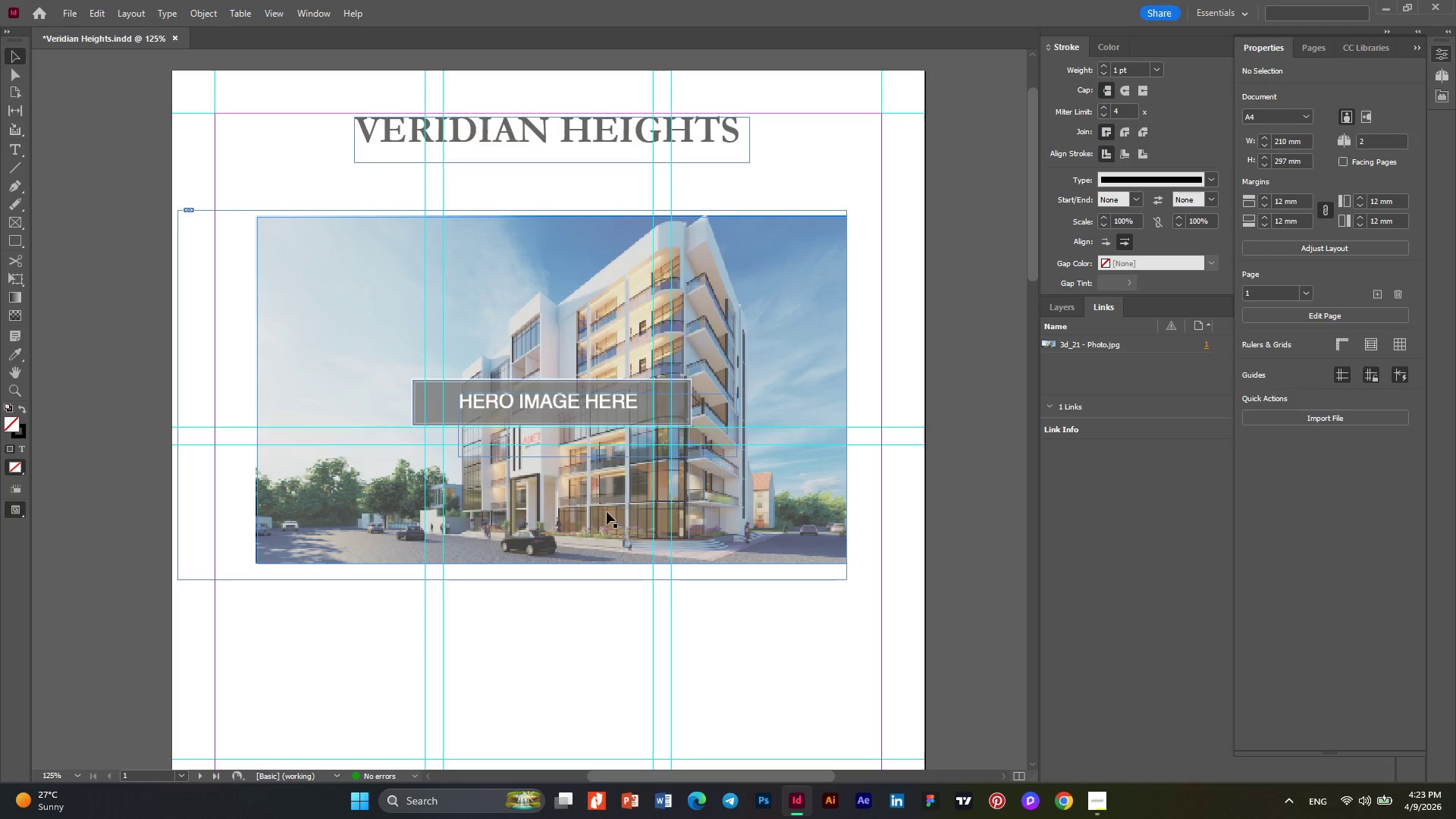 
scroll: coordinate [607, 512], scroll_direction: down, amount: 1.0
 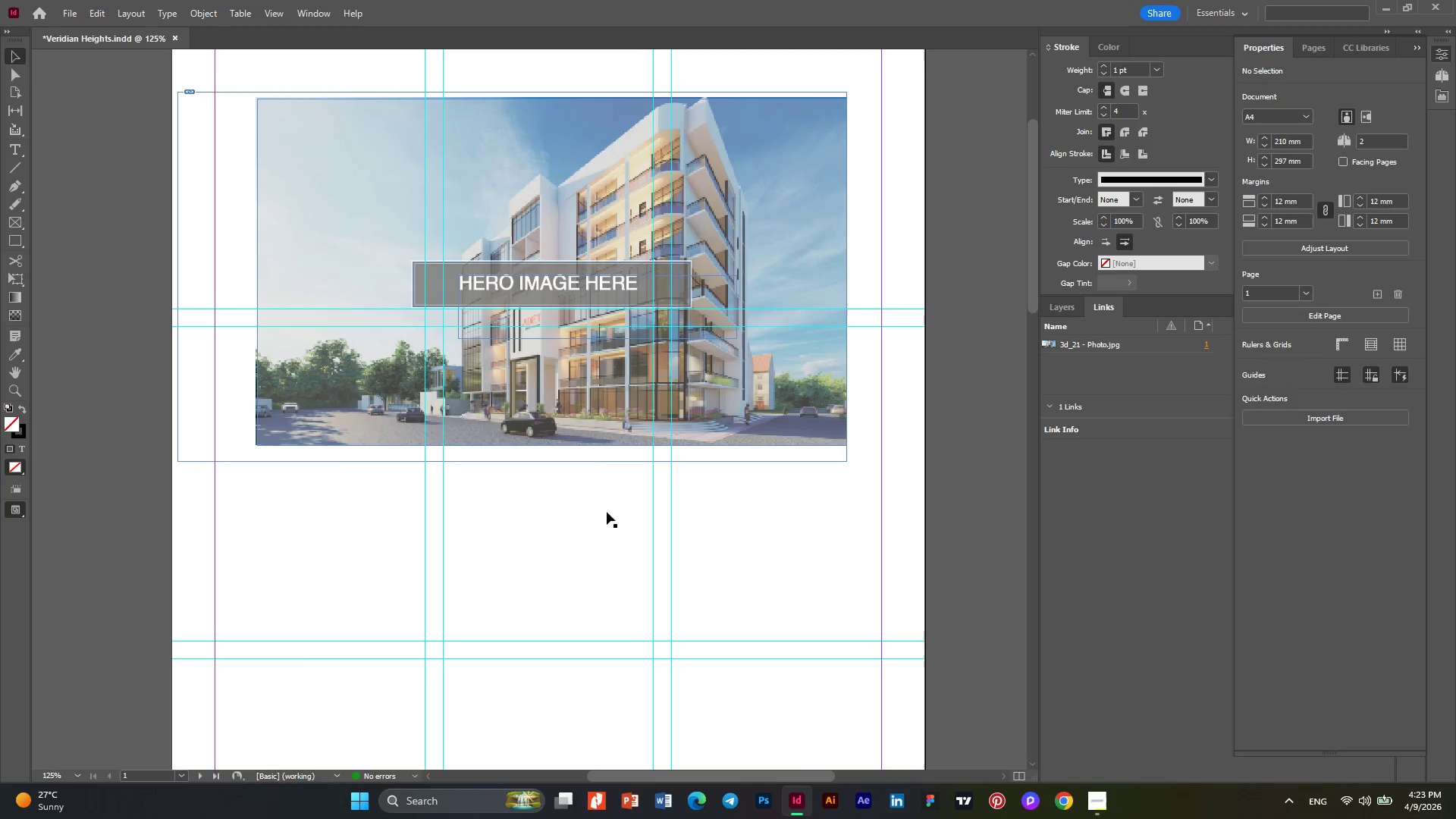 
left_click([1099, 793])